 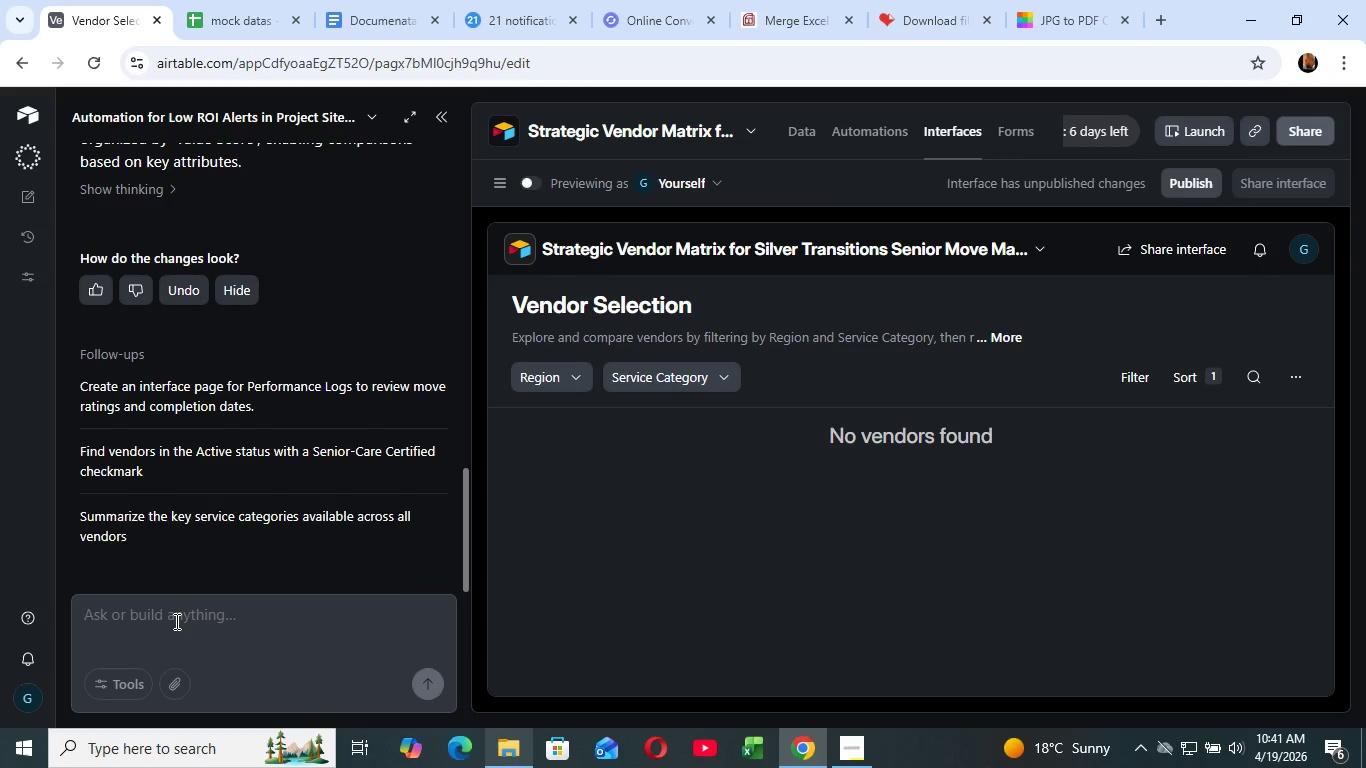 
scroll: coordinate [172, 434], scroll_direction: up, amount: 3.0
 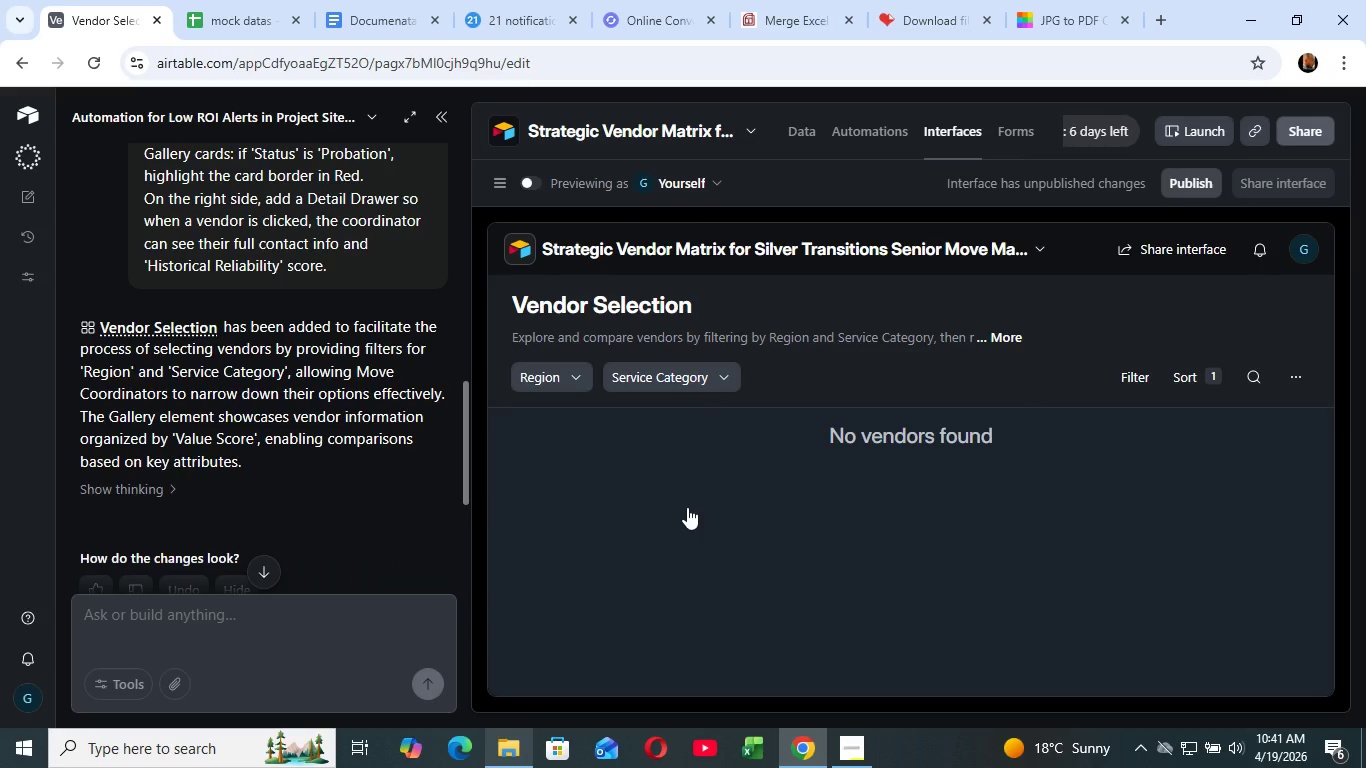 
wait(5.55)
 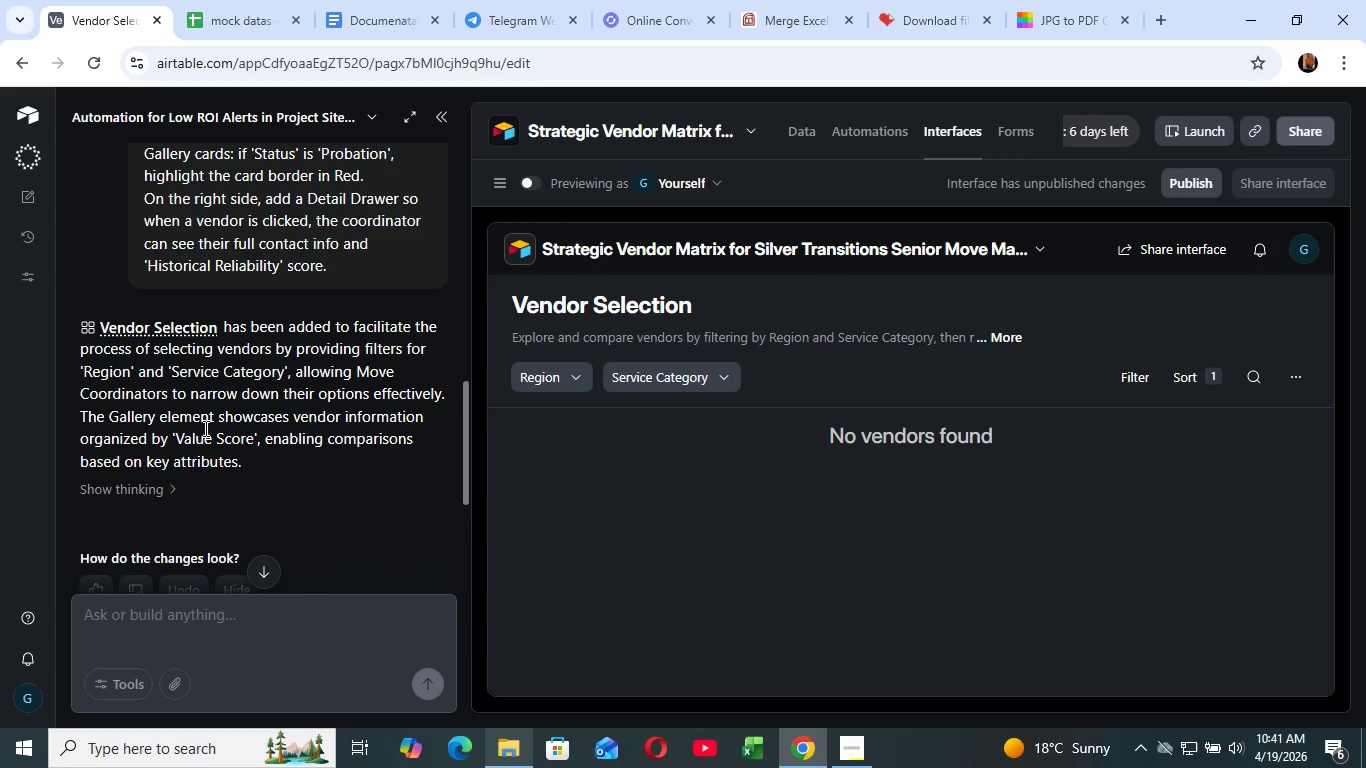 
scroll: coordinate [687, 509], scroll_direction: up, amount: 2.0
 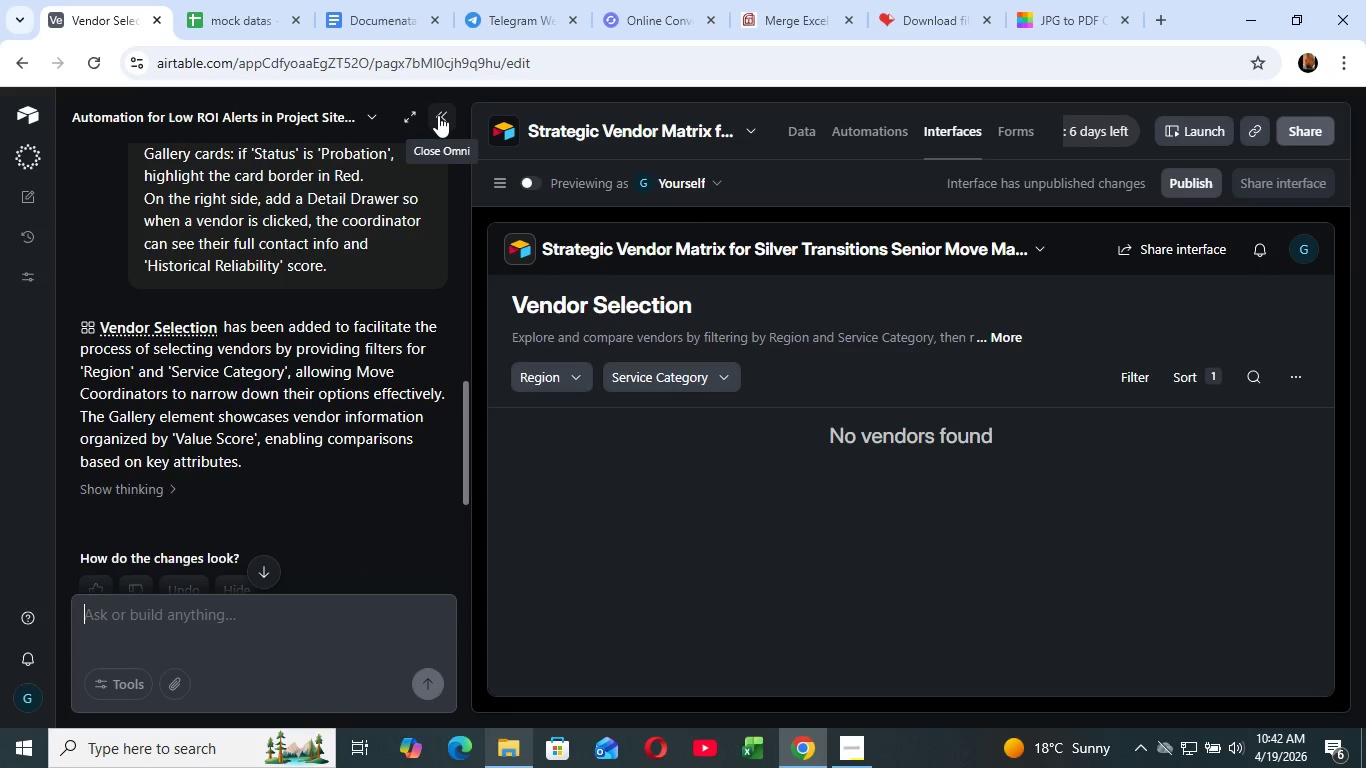 
left_click([438, 115])
 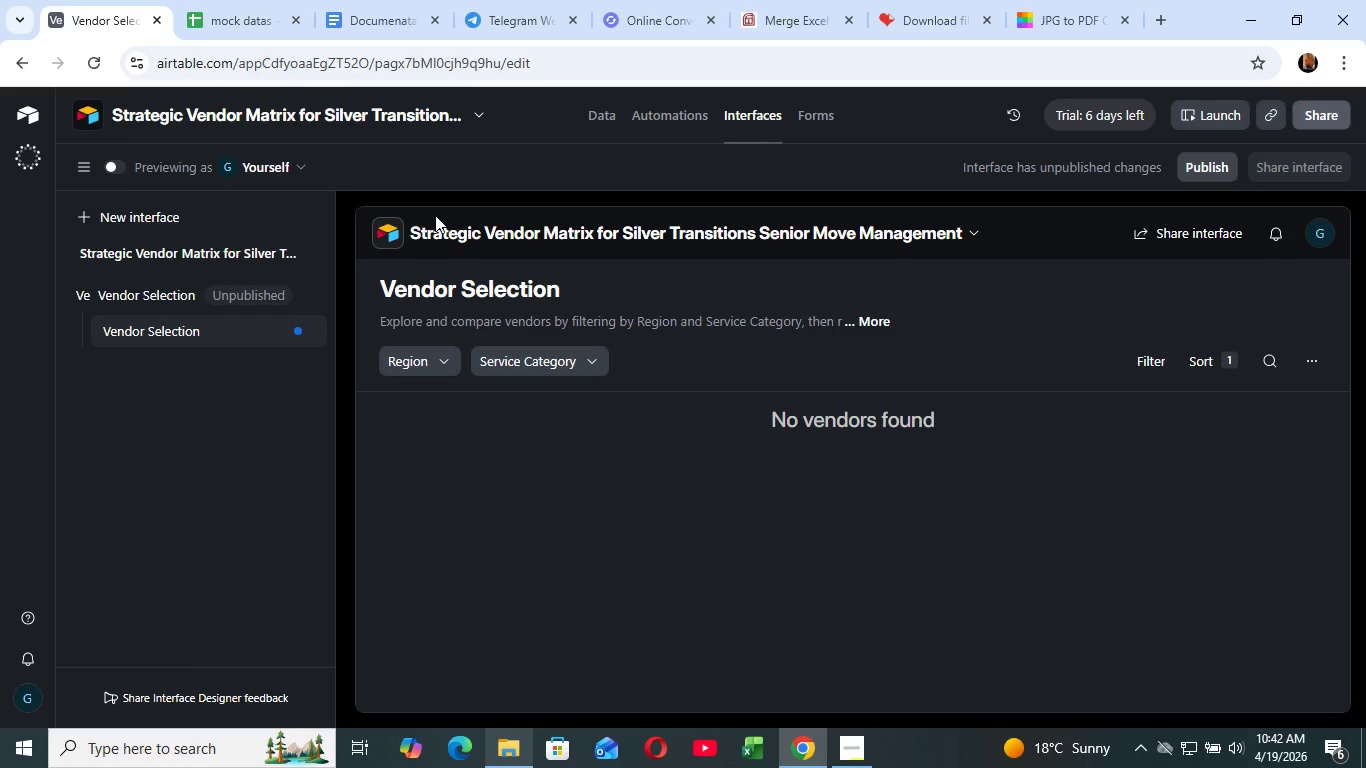 
wait(10.28)
 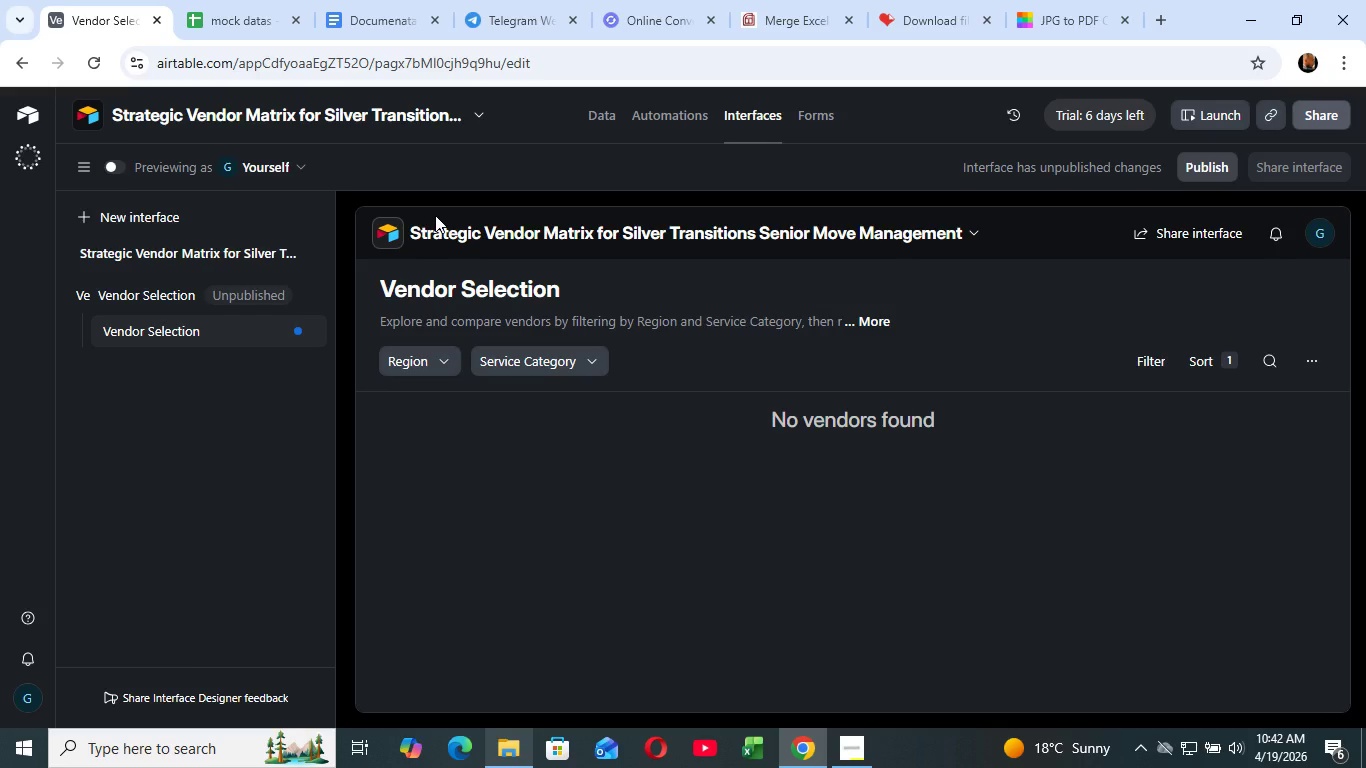 
left_click([299, 293])
 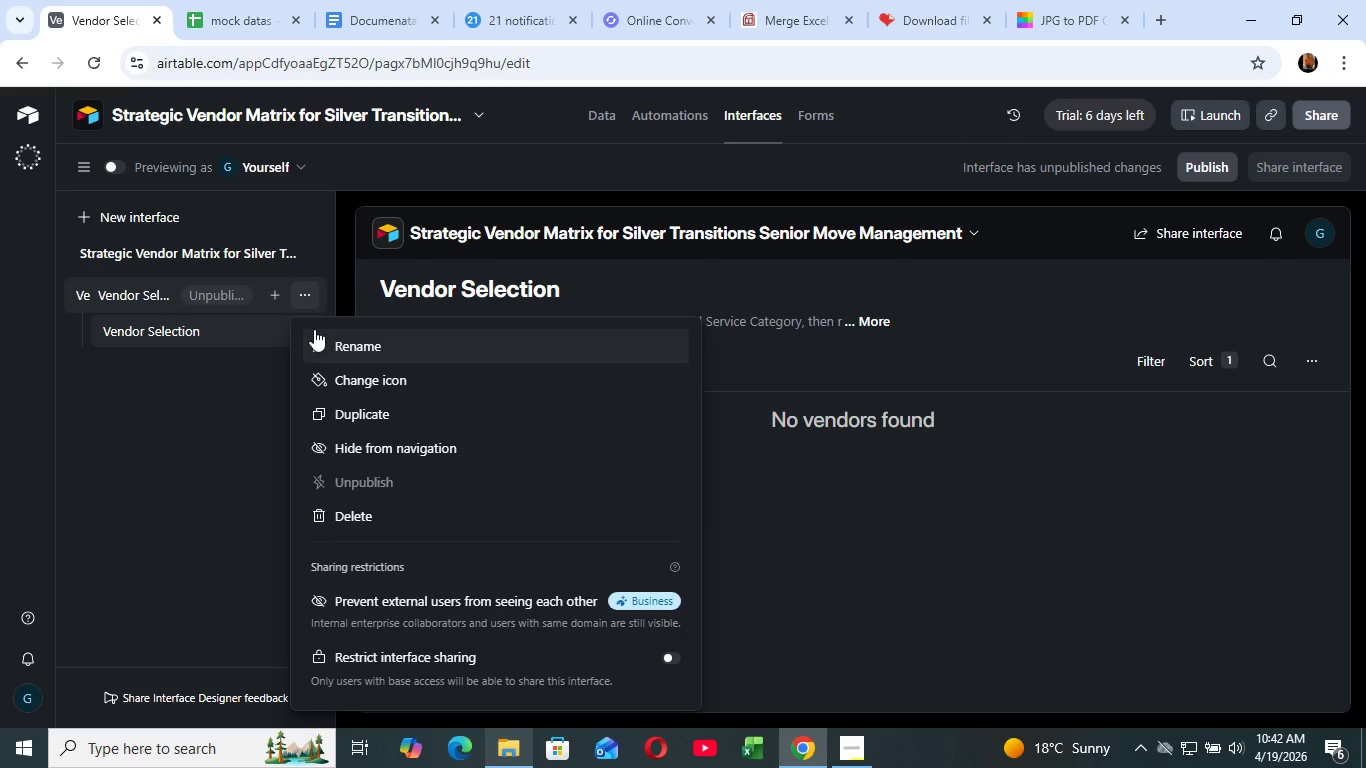 
left_click([314, 329])
 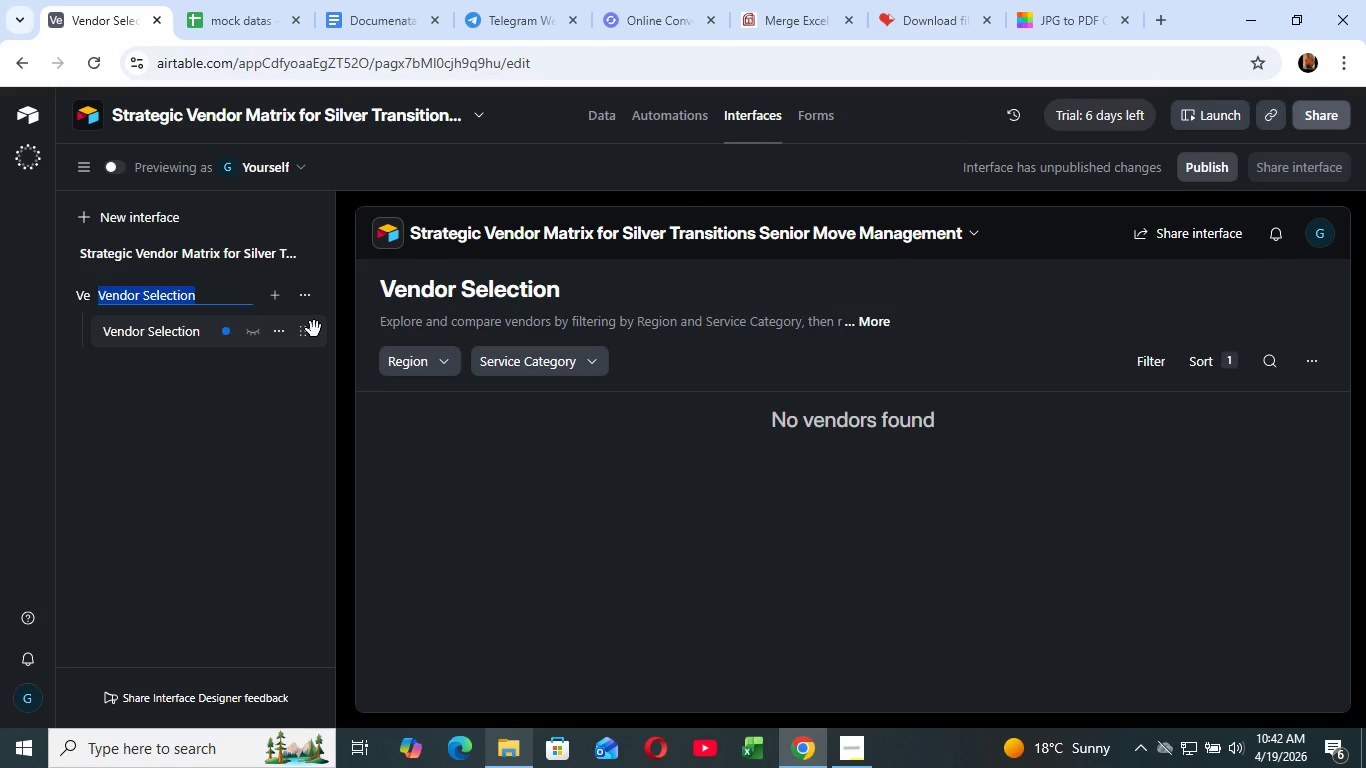 
wait(13.53)
 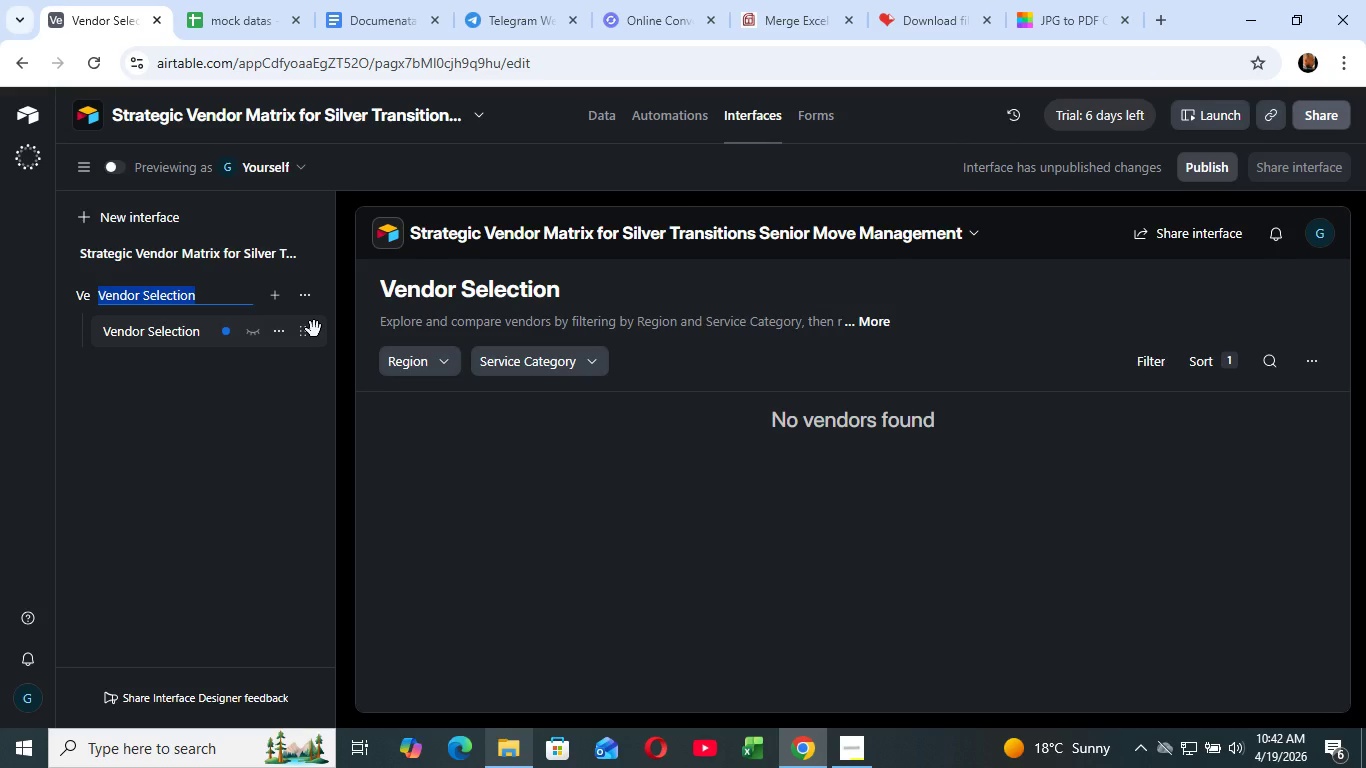 
type(Pr)
 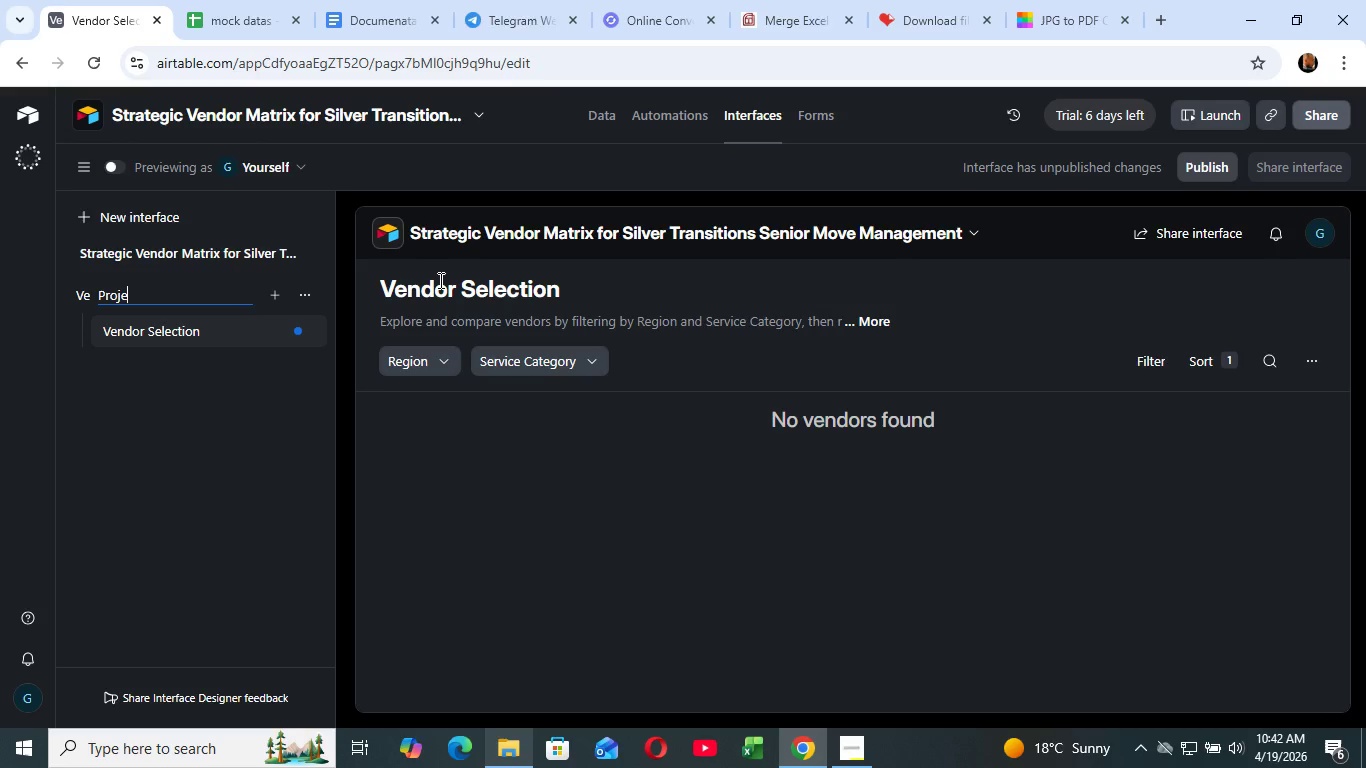 
type(oject N)
key(Backspace)
type(Manager Interface)
 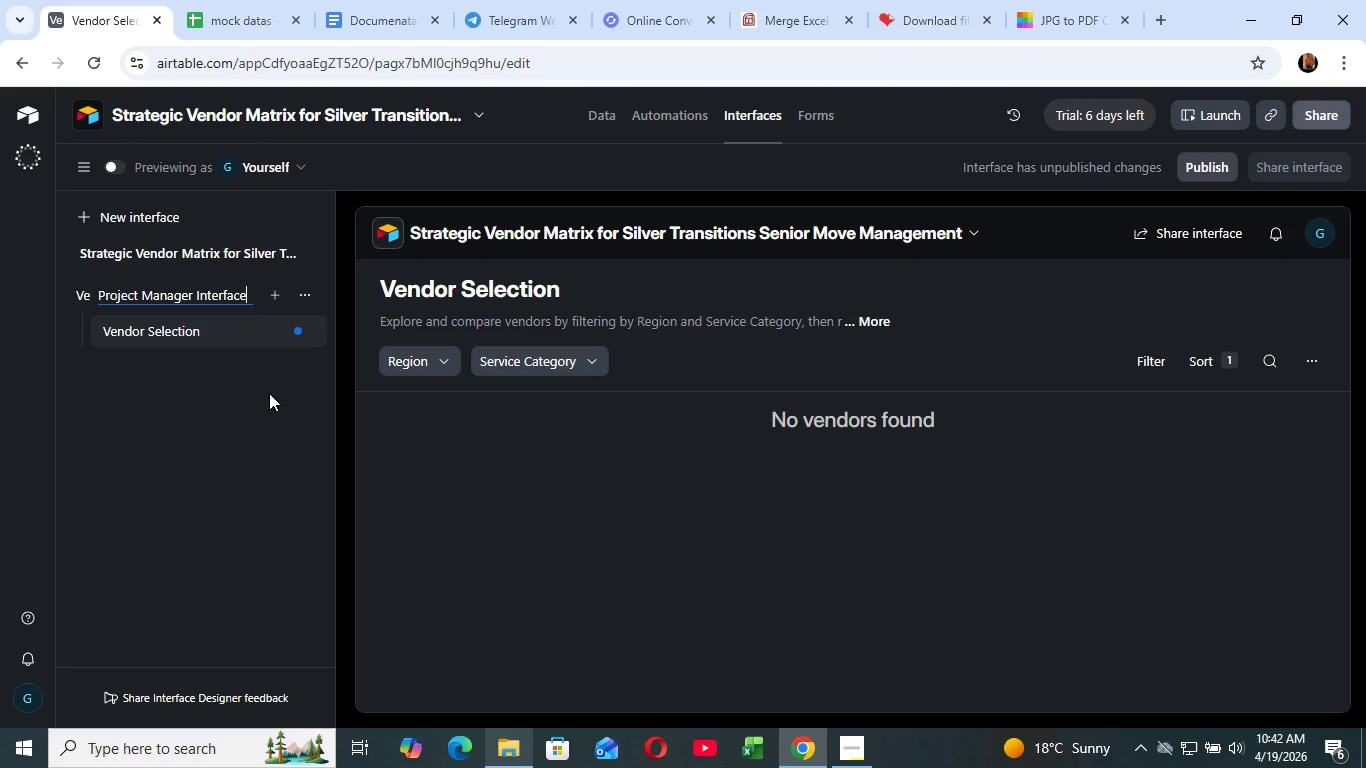 
left_click([268, 393])
 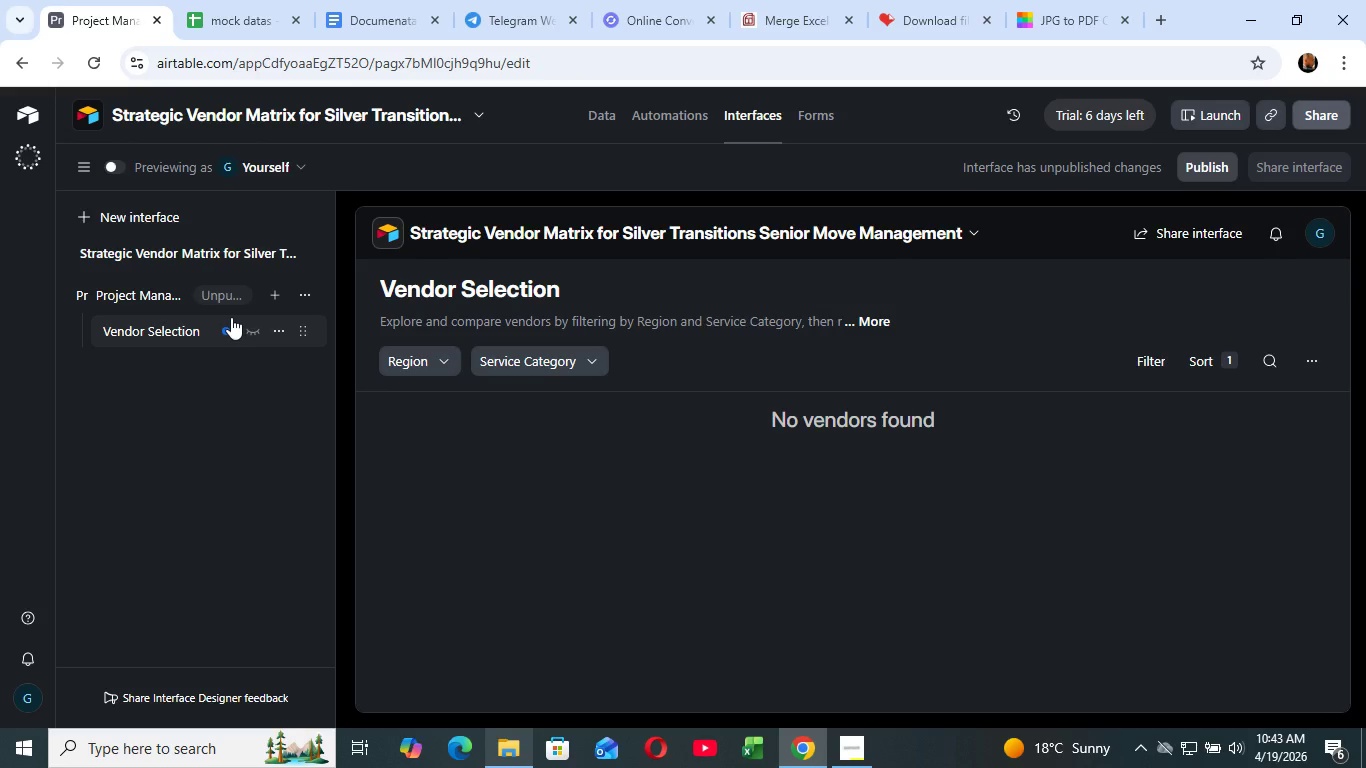 
wait(58.28)
 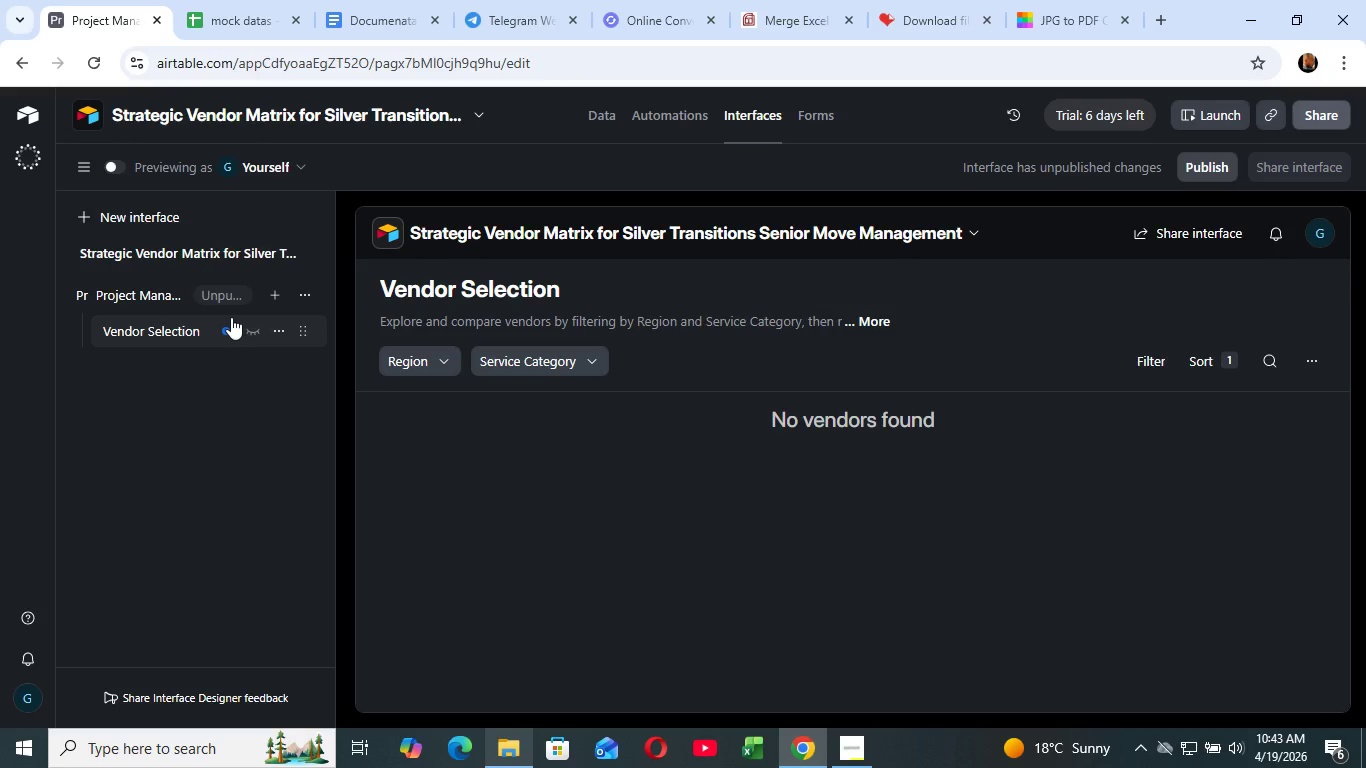 
left_click([435, 469])
 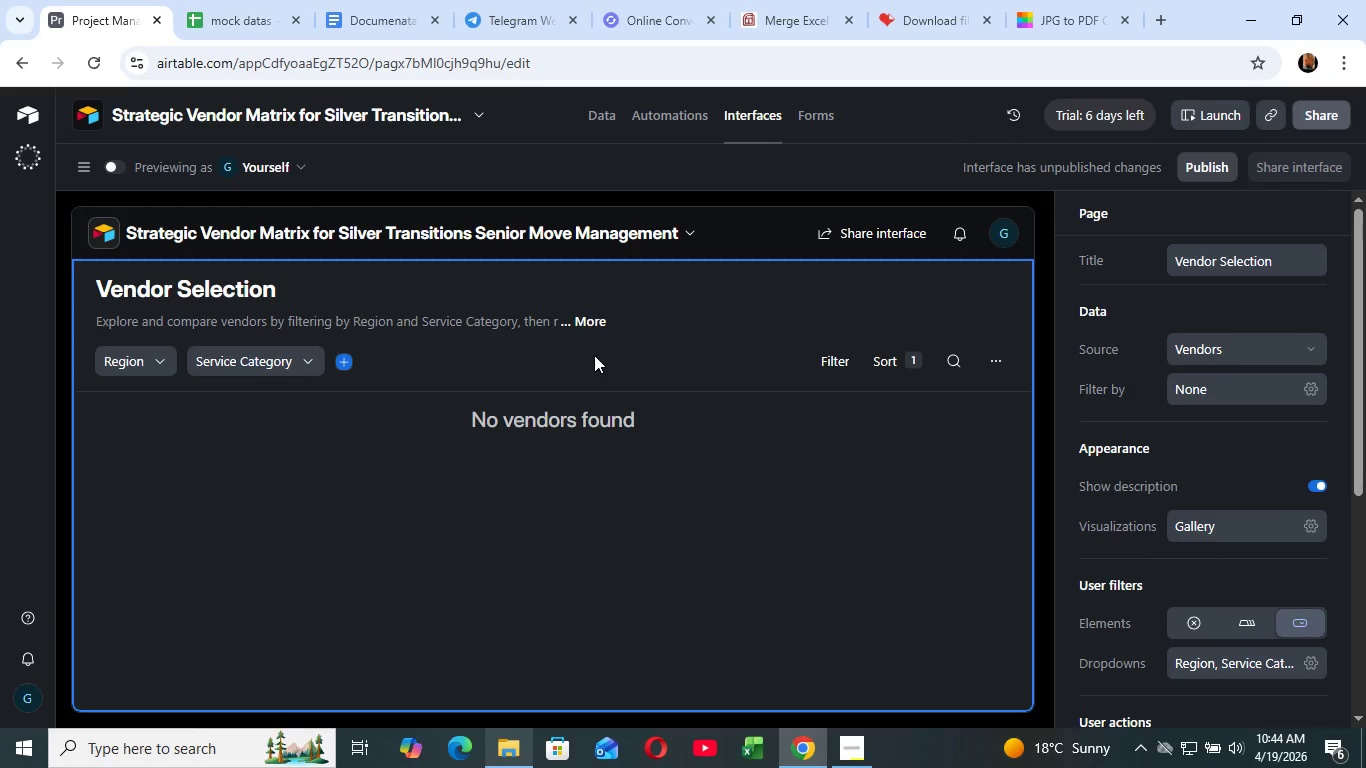 
wait(37.83)
 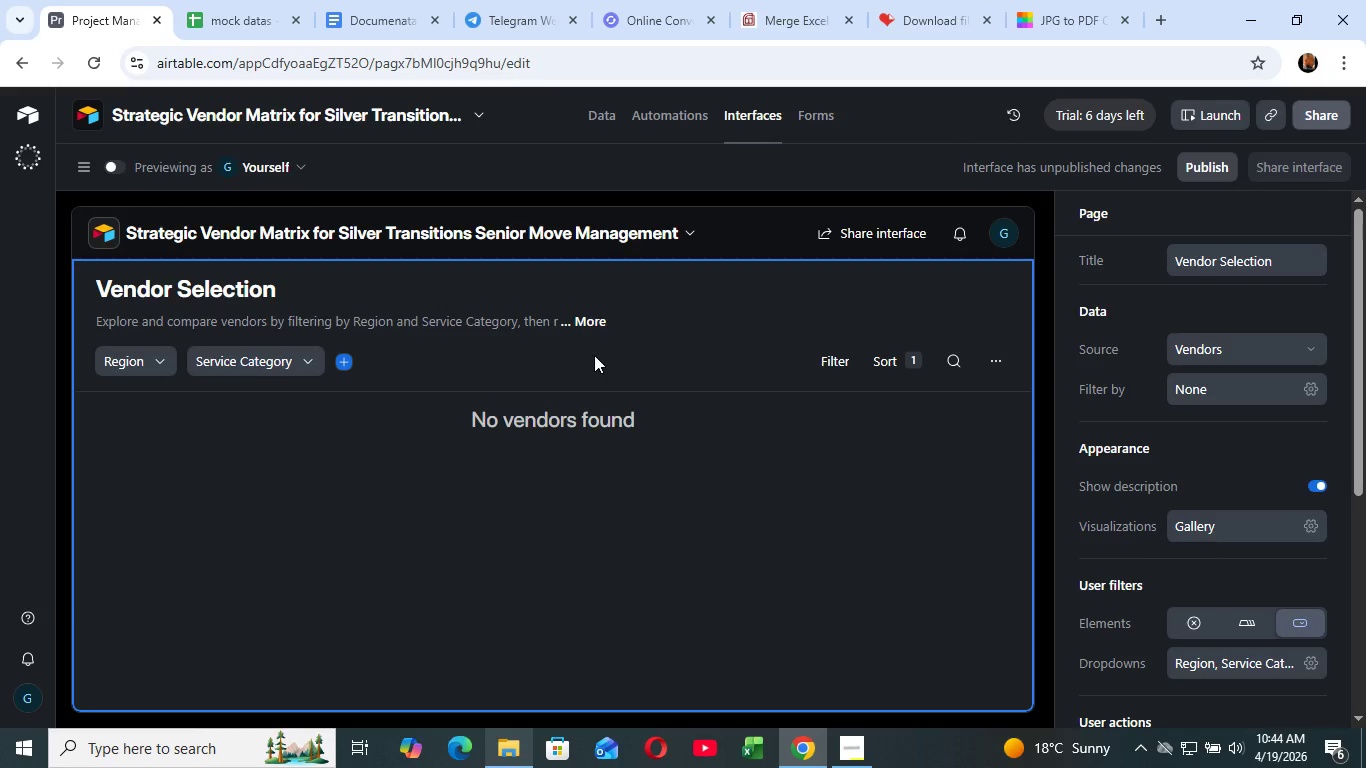 
left_click([841, 365])
 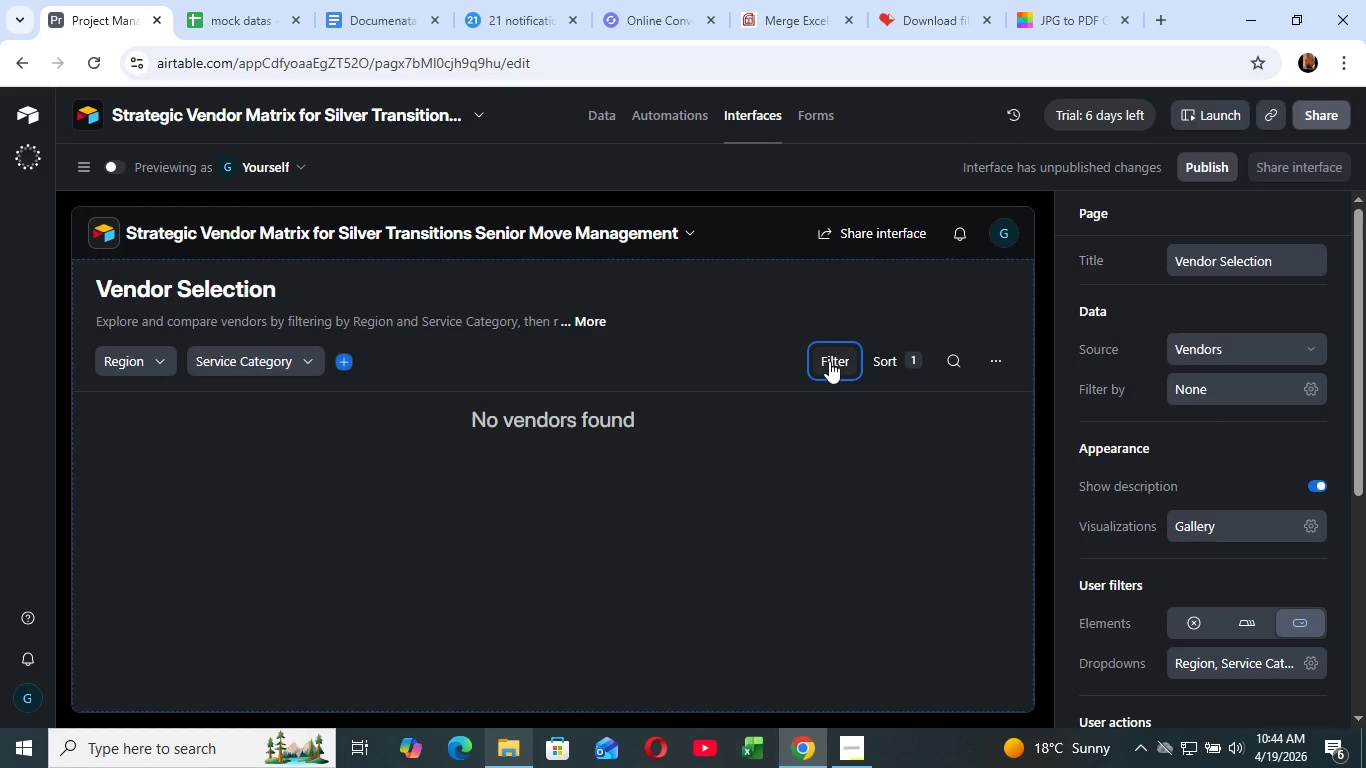 
left_click([829, 361])
 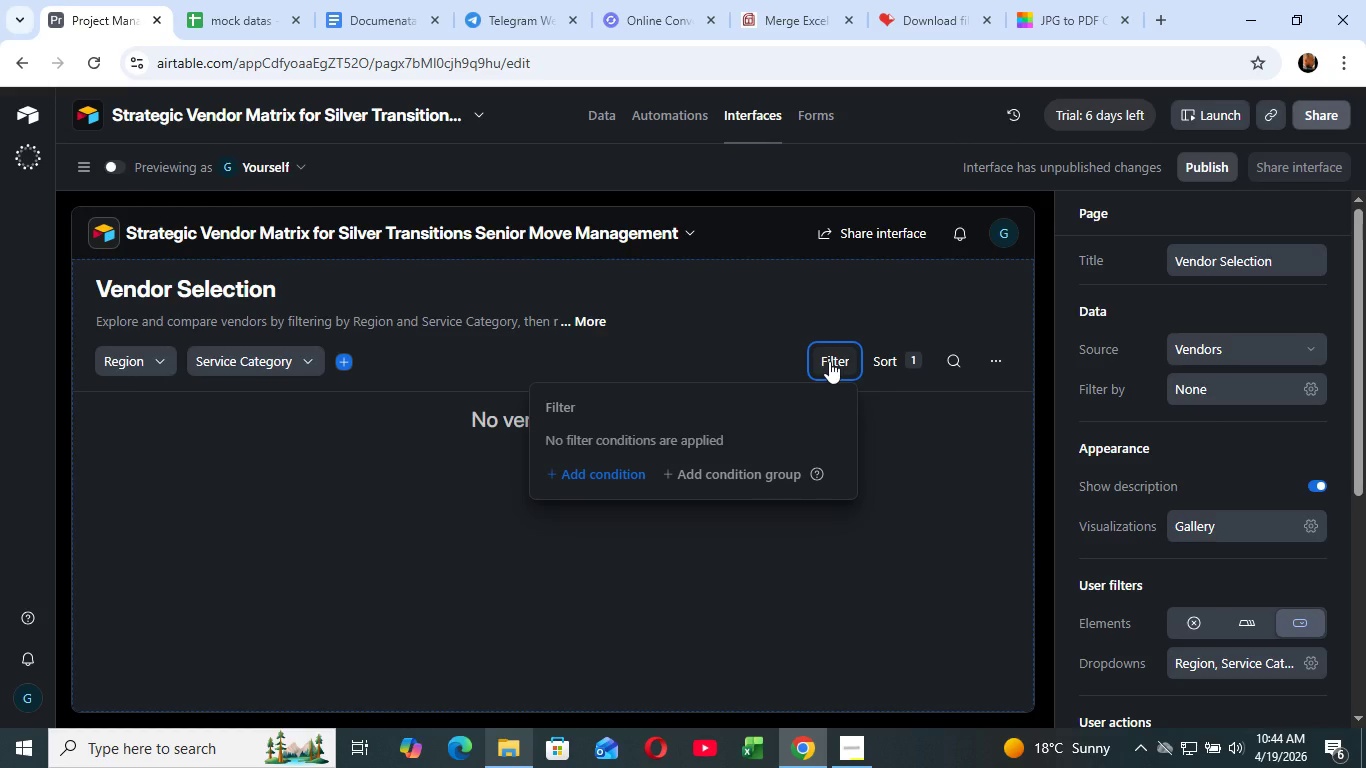 
wait(9.67)
 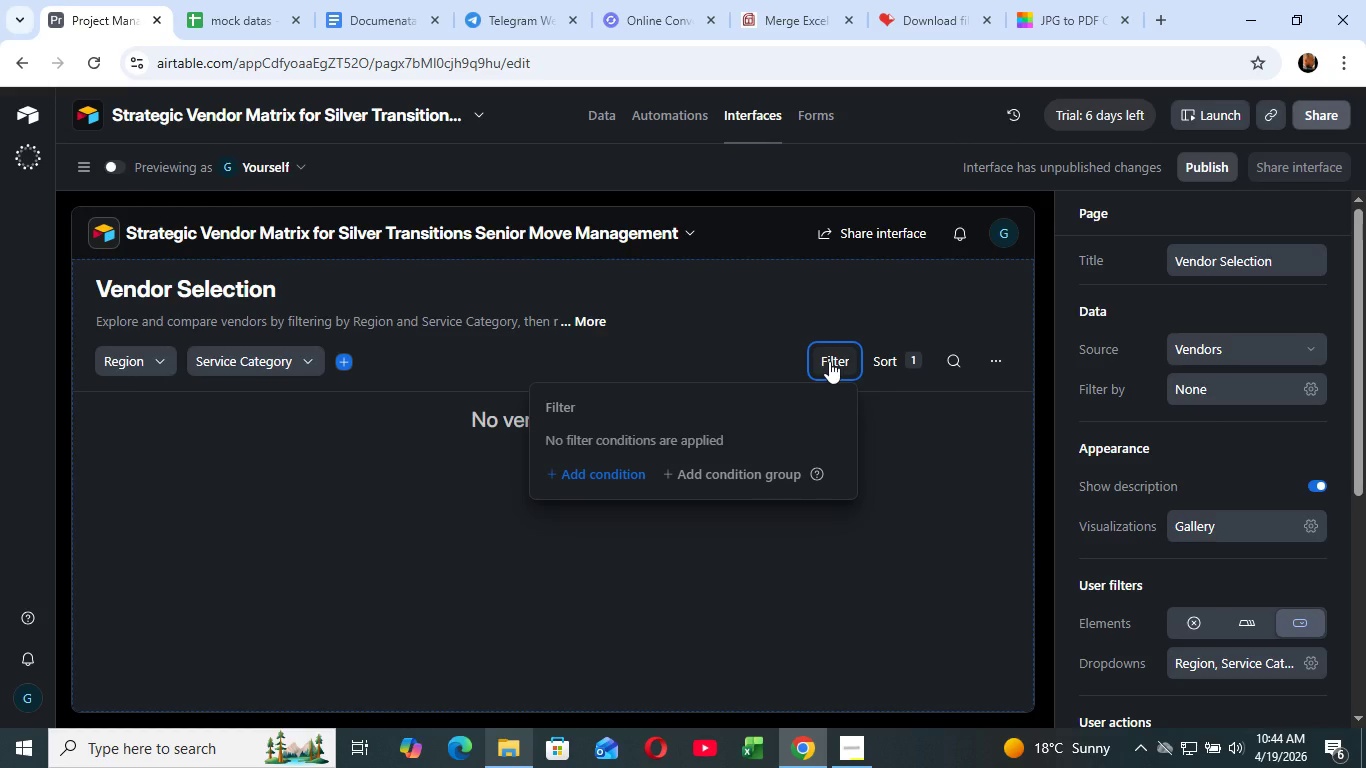 
left_click([697, 341])
 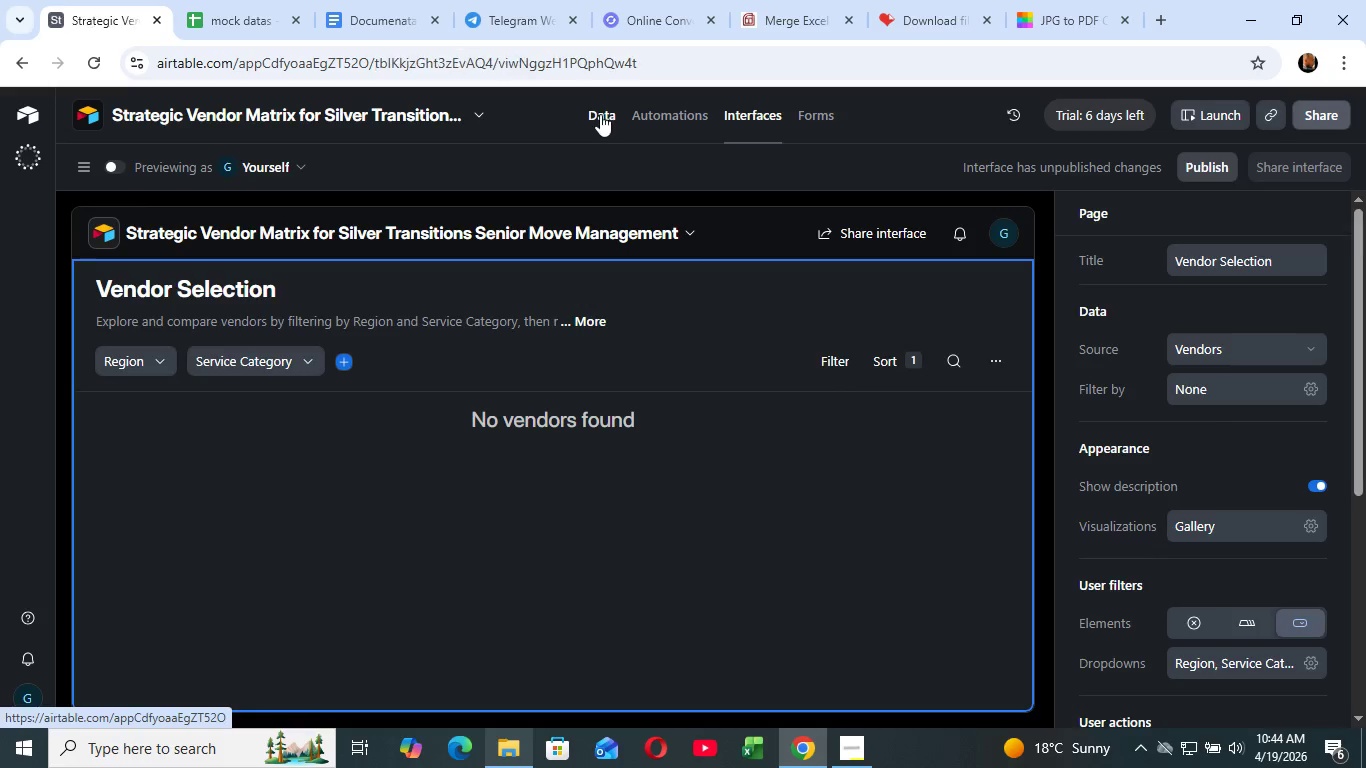 
left_click([601, 113])
 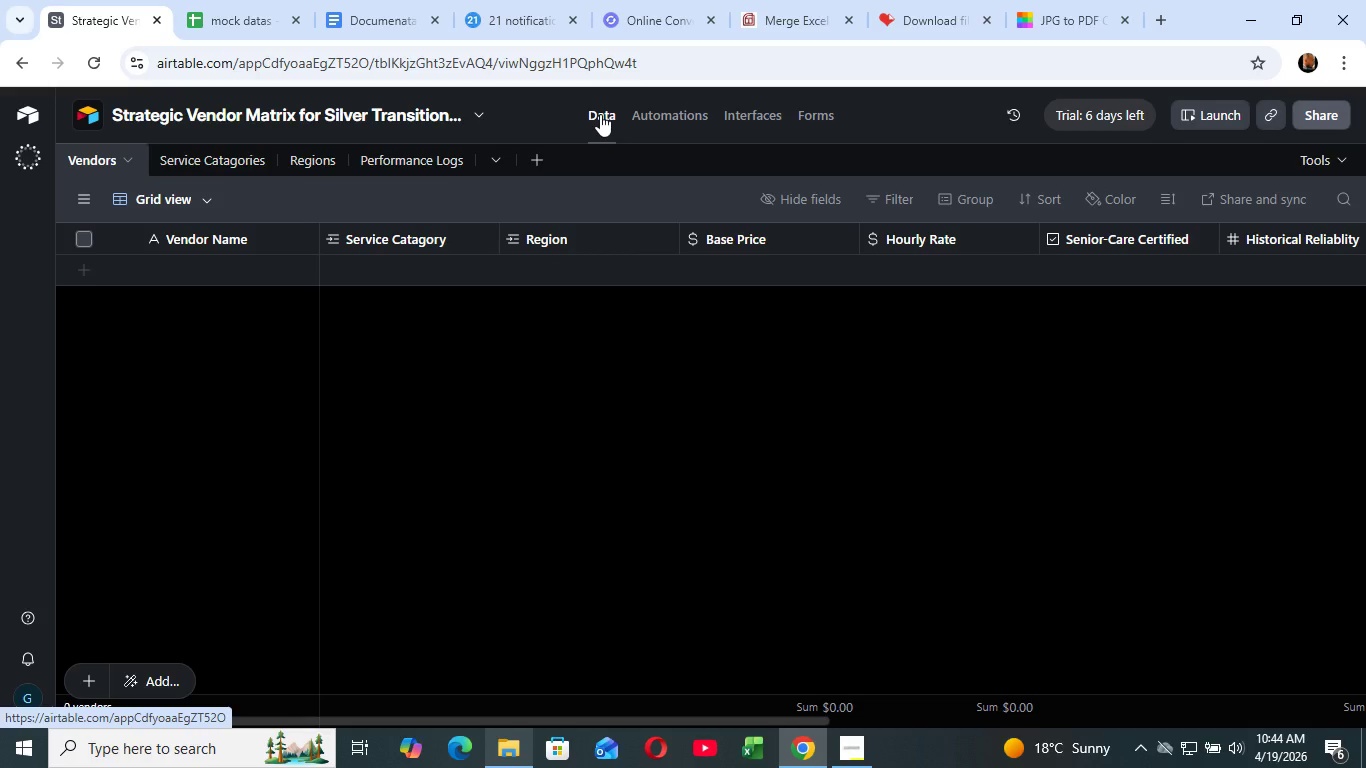 
wait(14.91)
 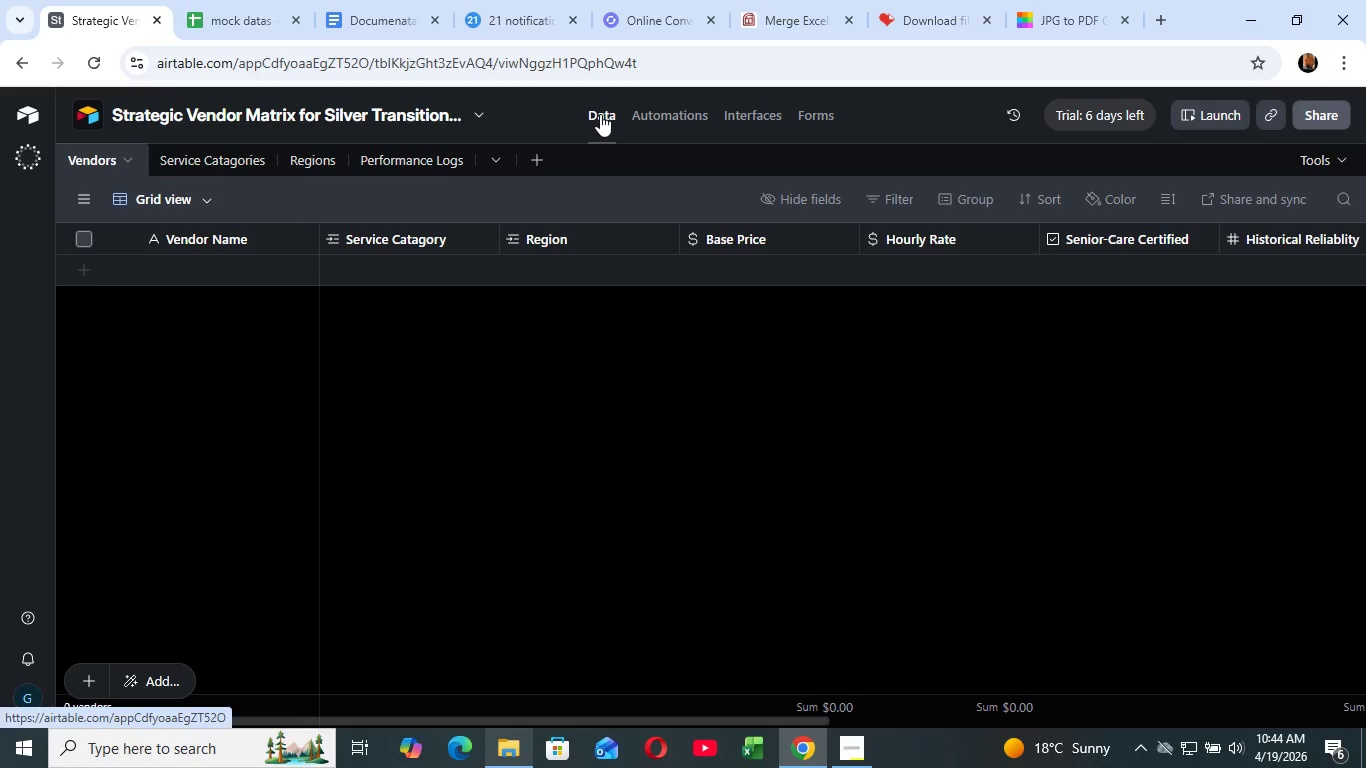 
left_click([697, 372])
 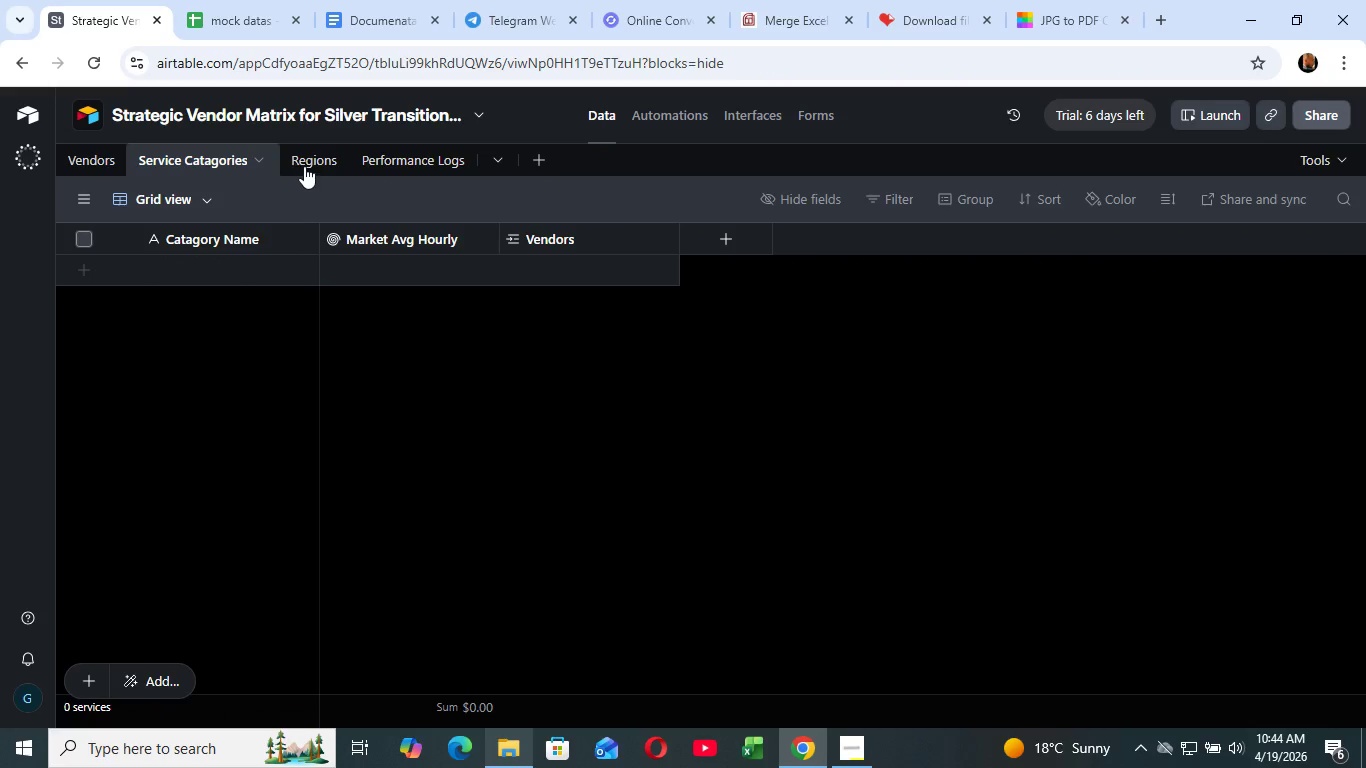 
left_click([308, 152])
 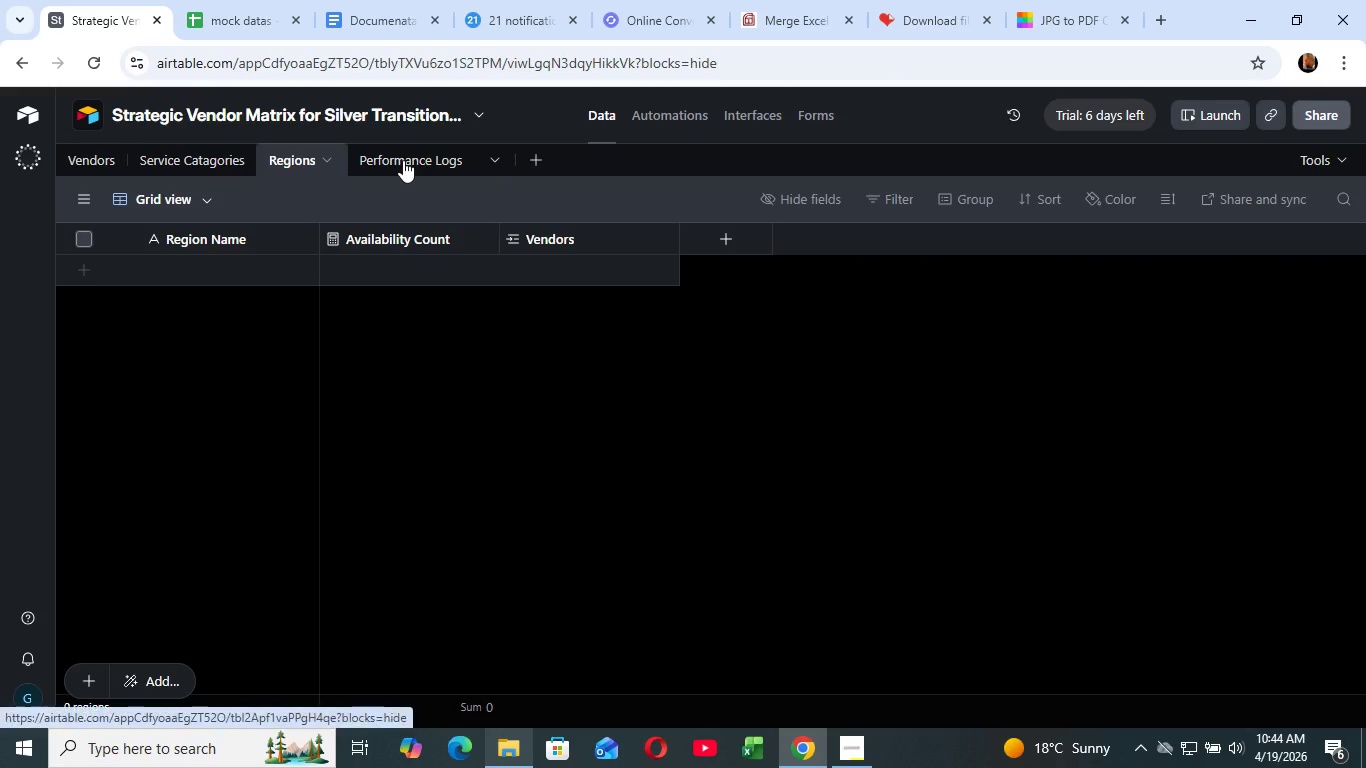 
left_click([403, 160])
 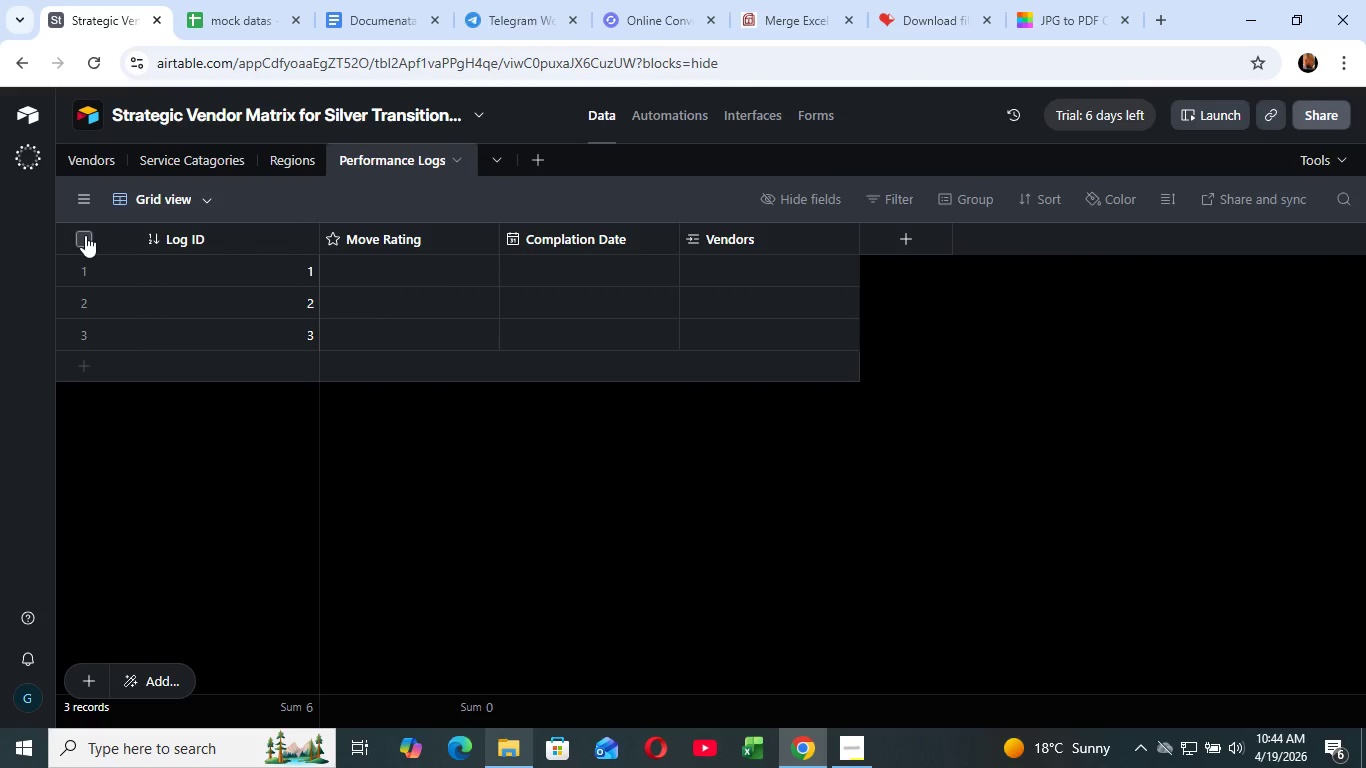 
left_click([85, 235])
 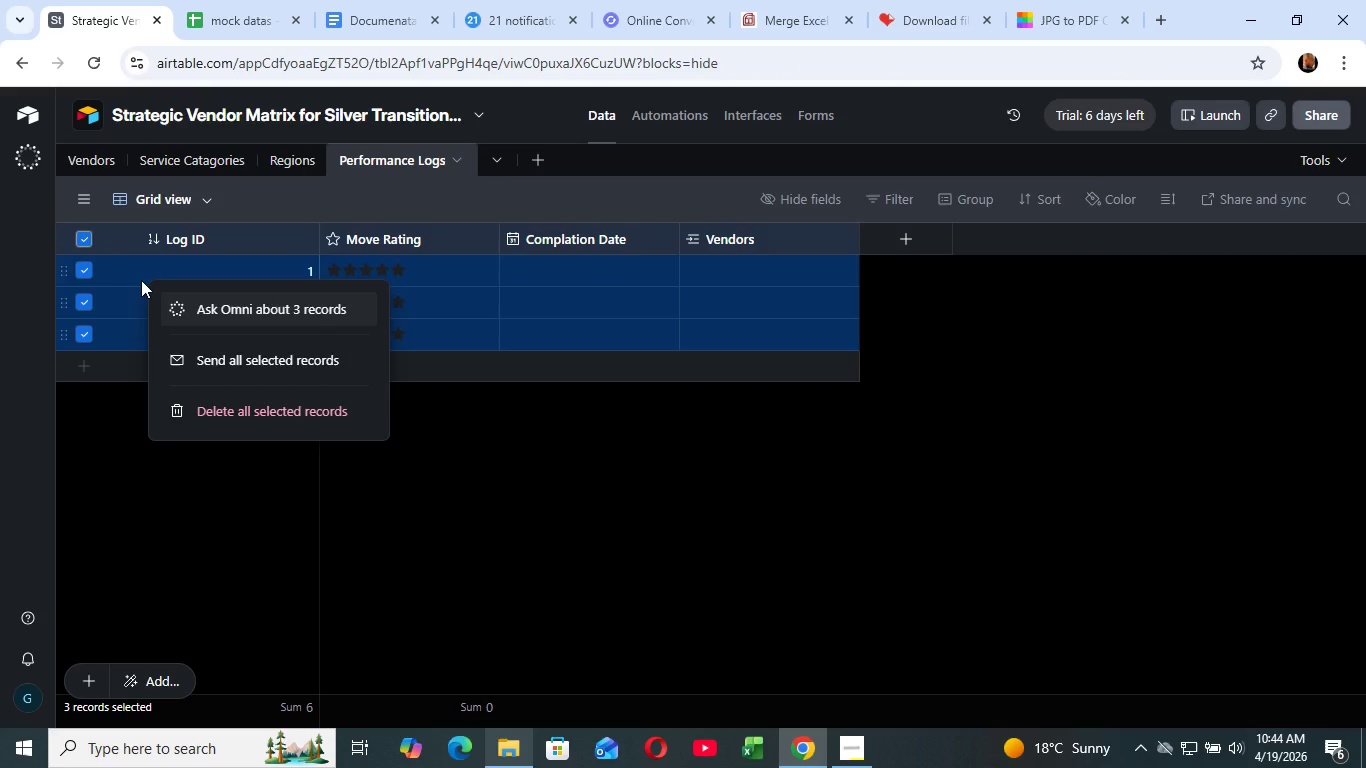 
right_click([141, 280])
 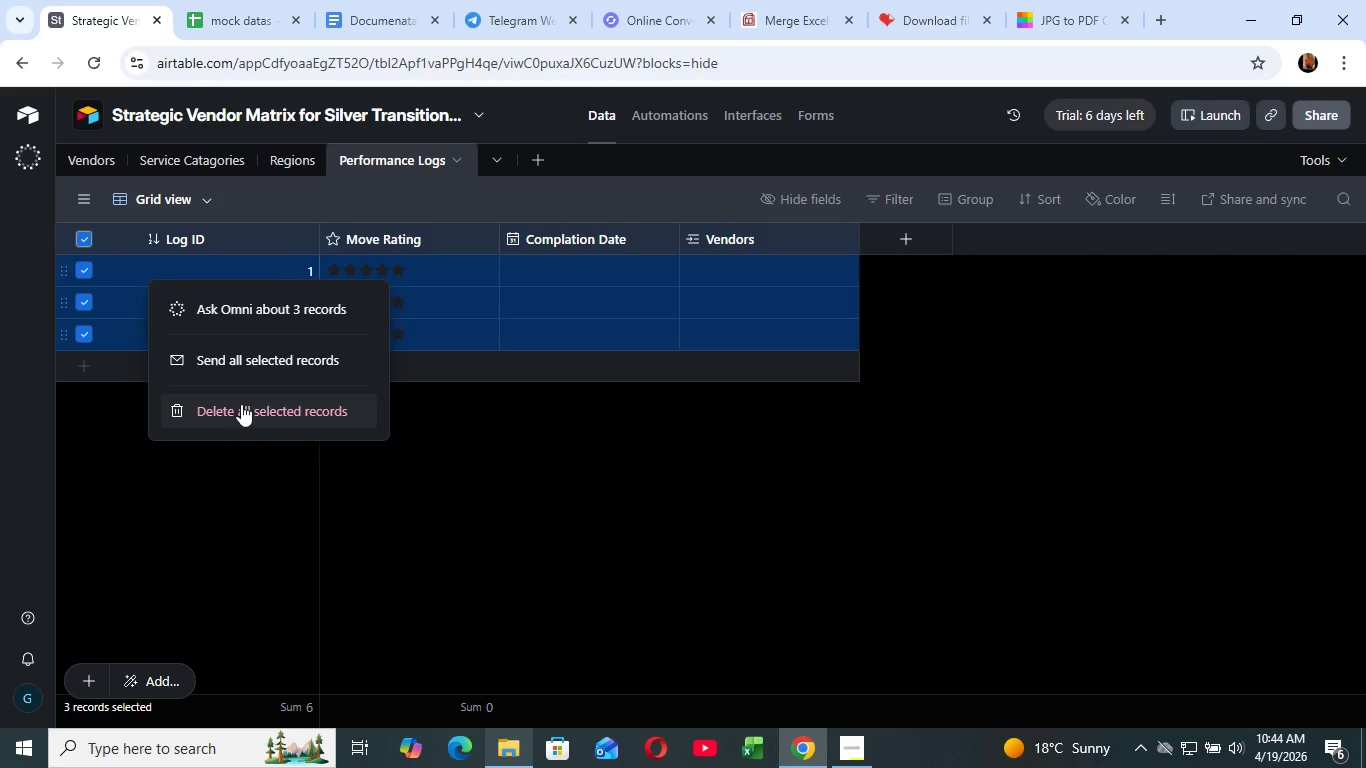 
left_click([236, 406])
 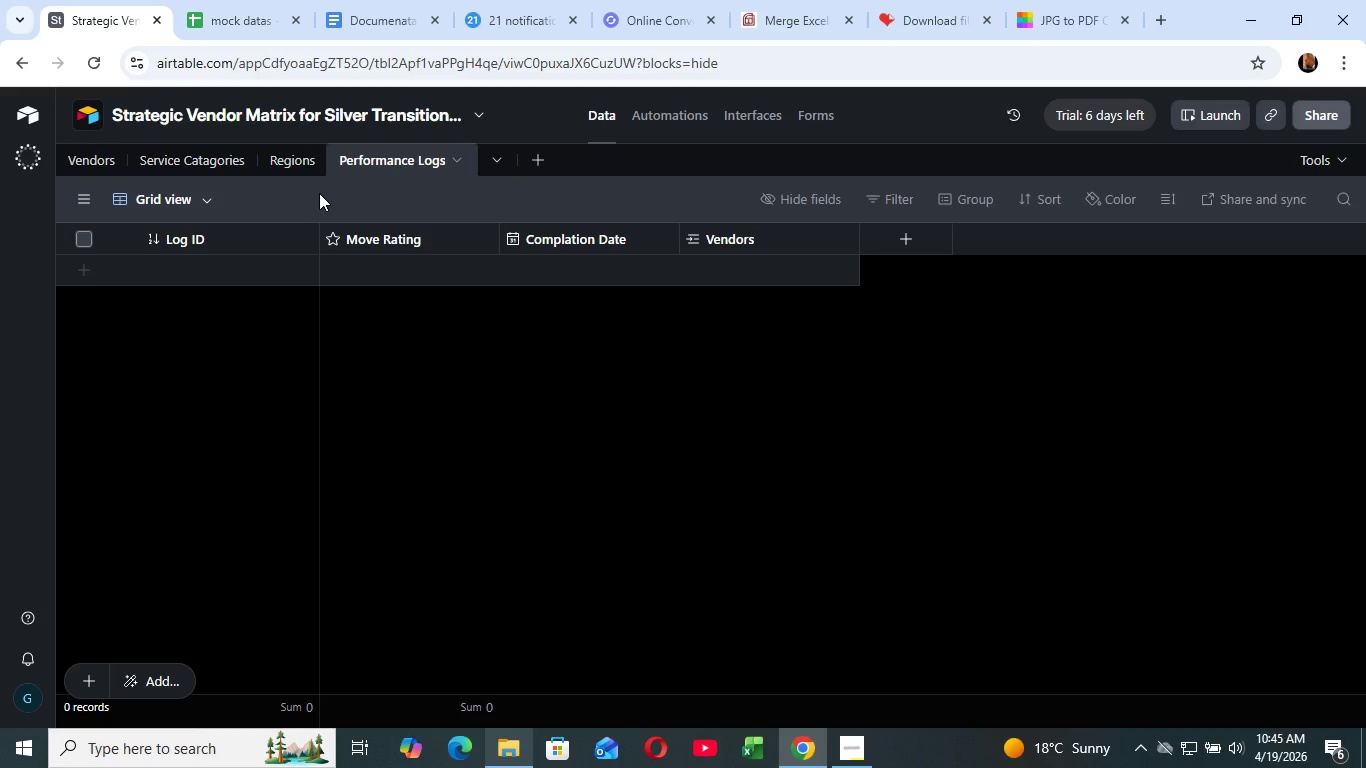 
wait(59.22)
 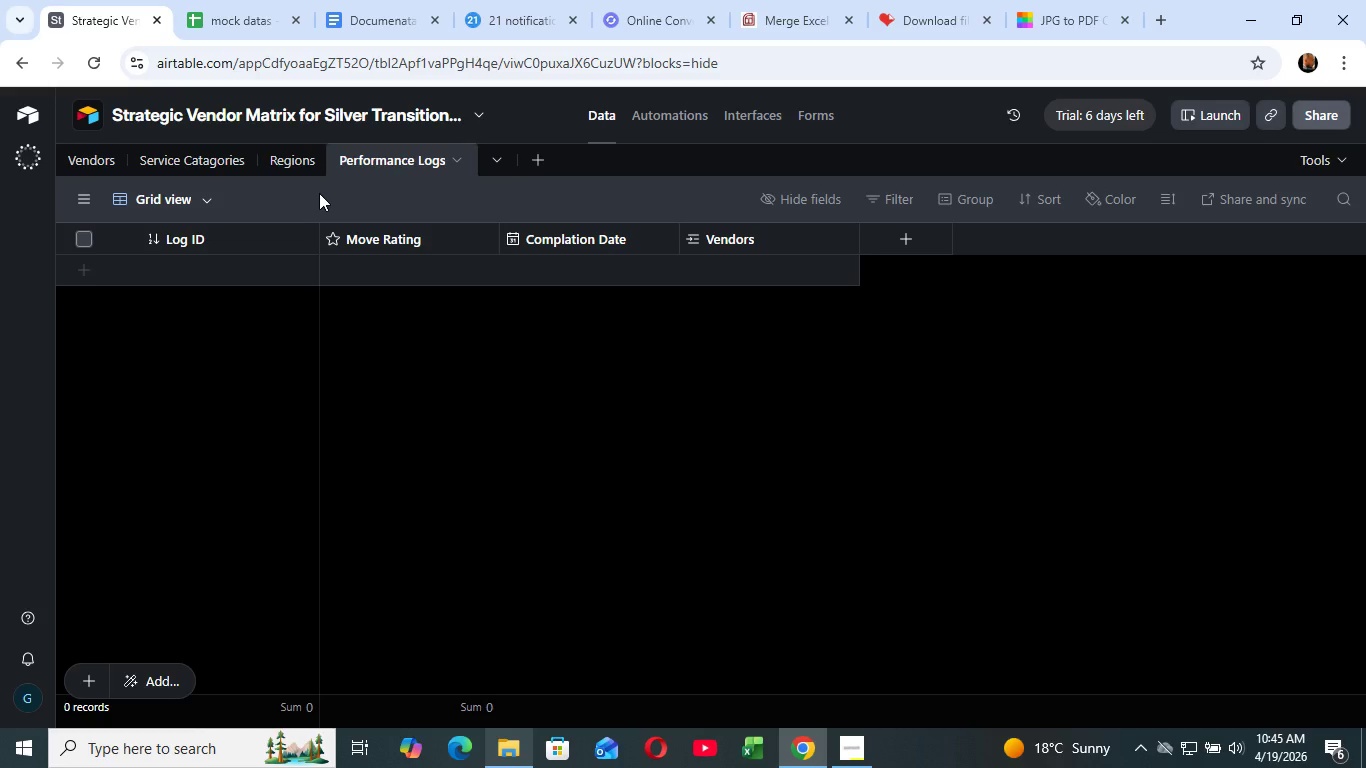 
left_click([264, 348])
 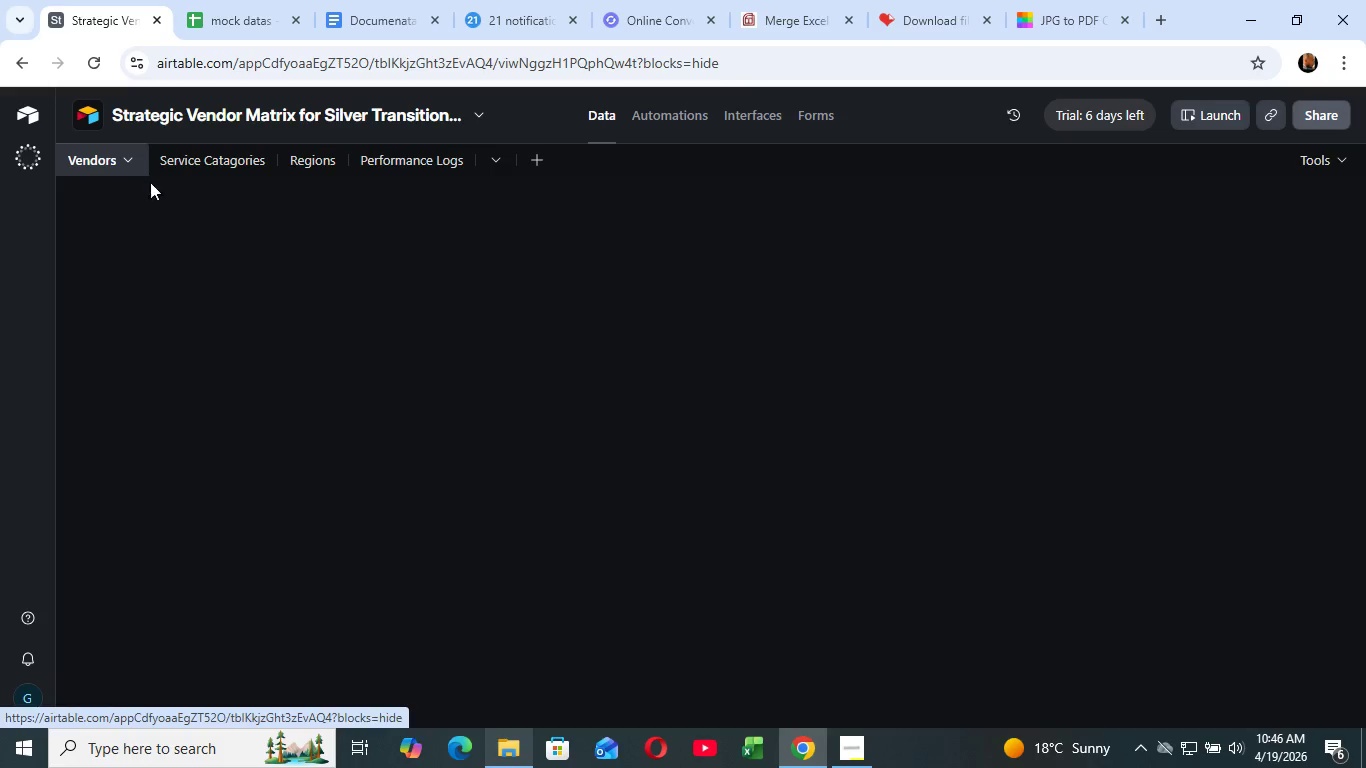 
left_click([74, 151])
 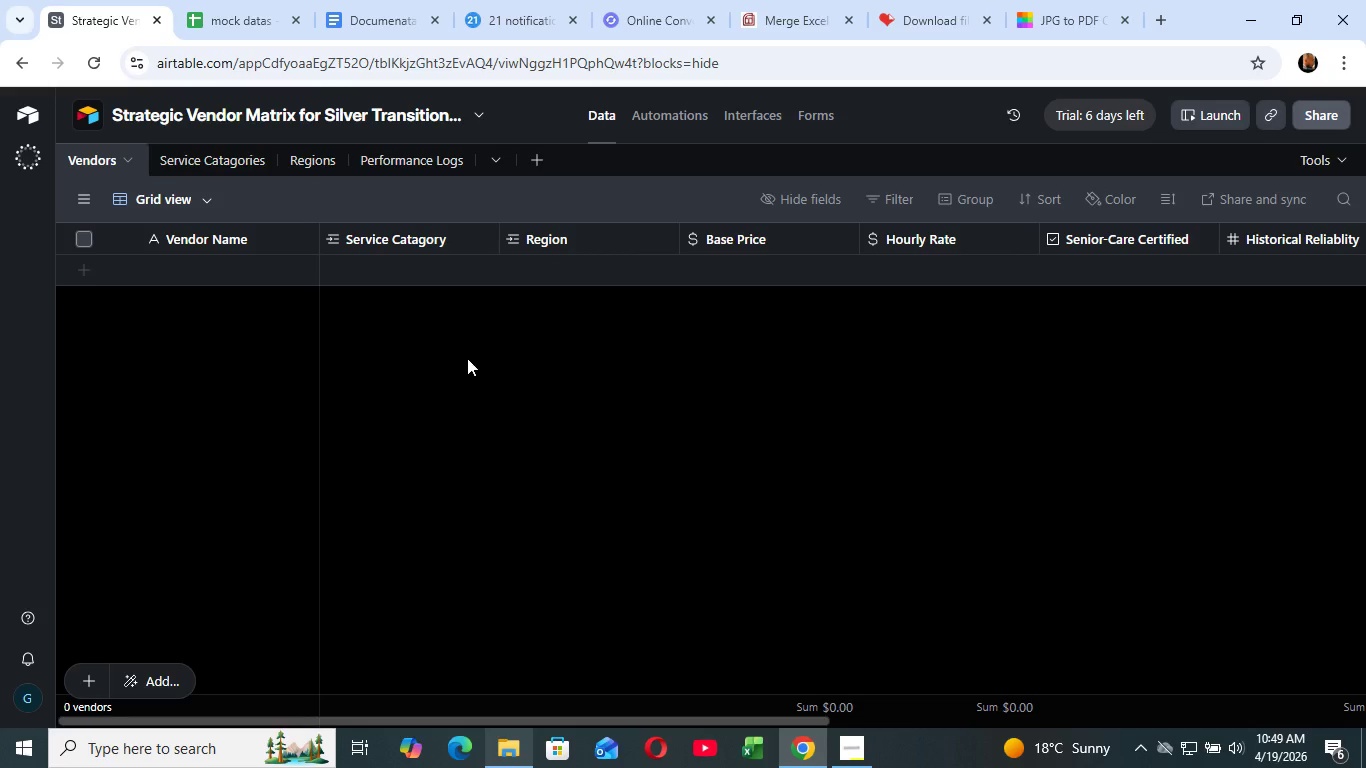 
wait(211.16)
 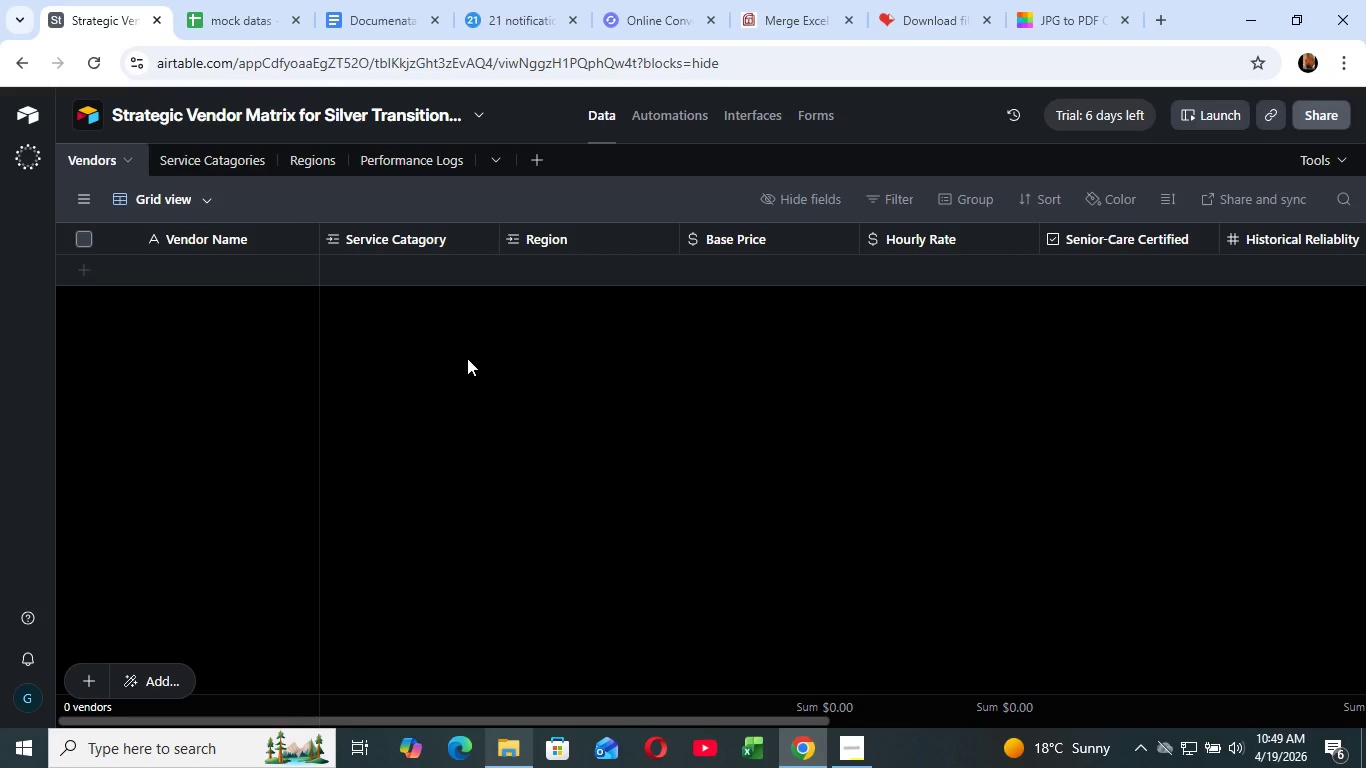 
left_click([465, 423])
 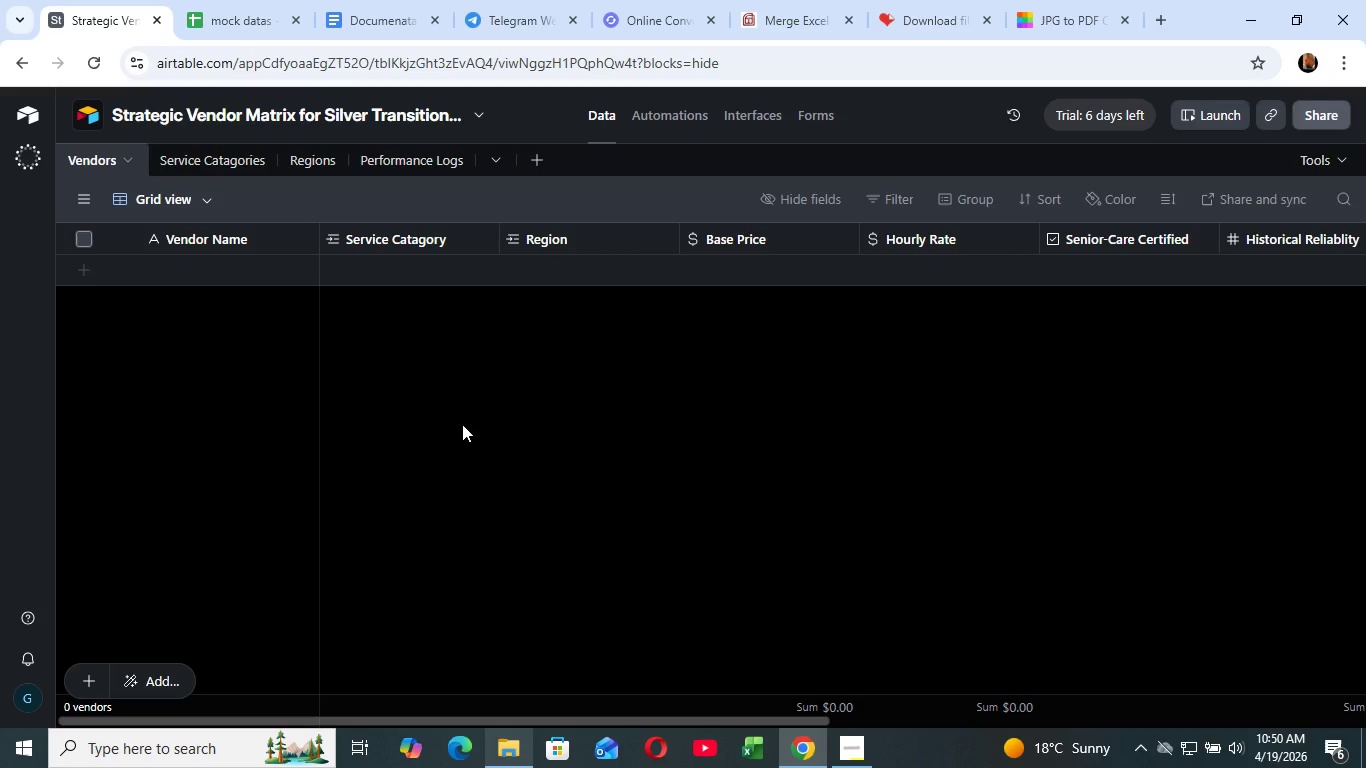 
wait(34.84)
 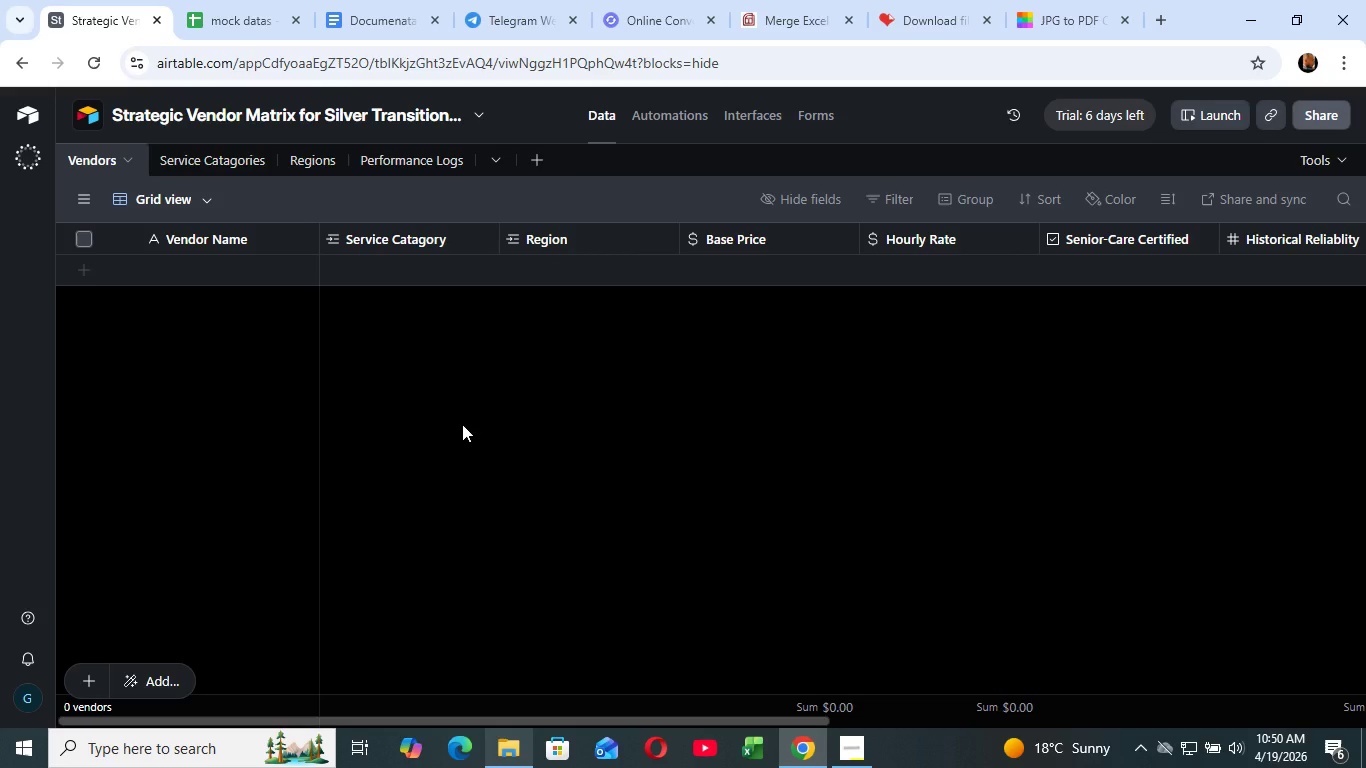 
scroll: coordinate [462, 424], scroll_direction: up, amount: 1.0
 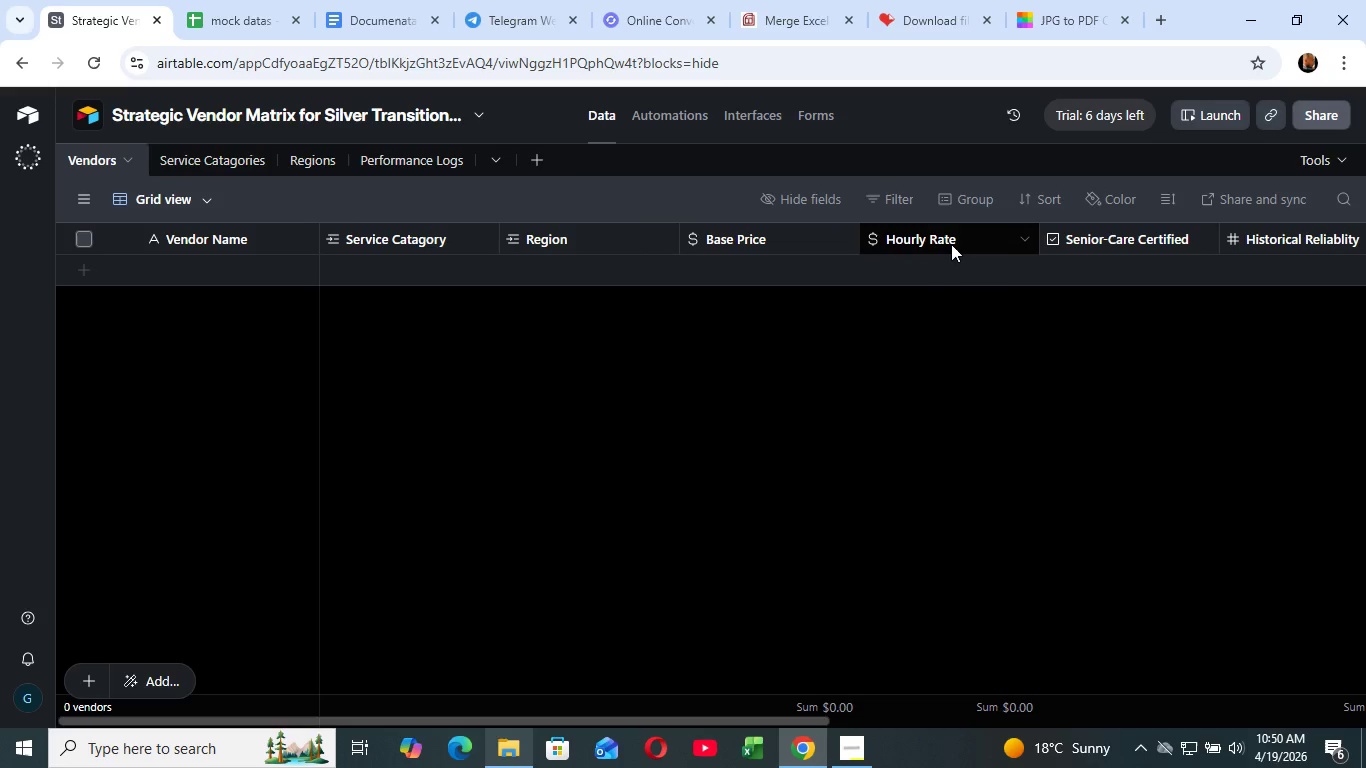 
wait(14.9)
 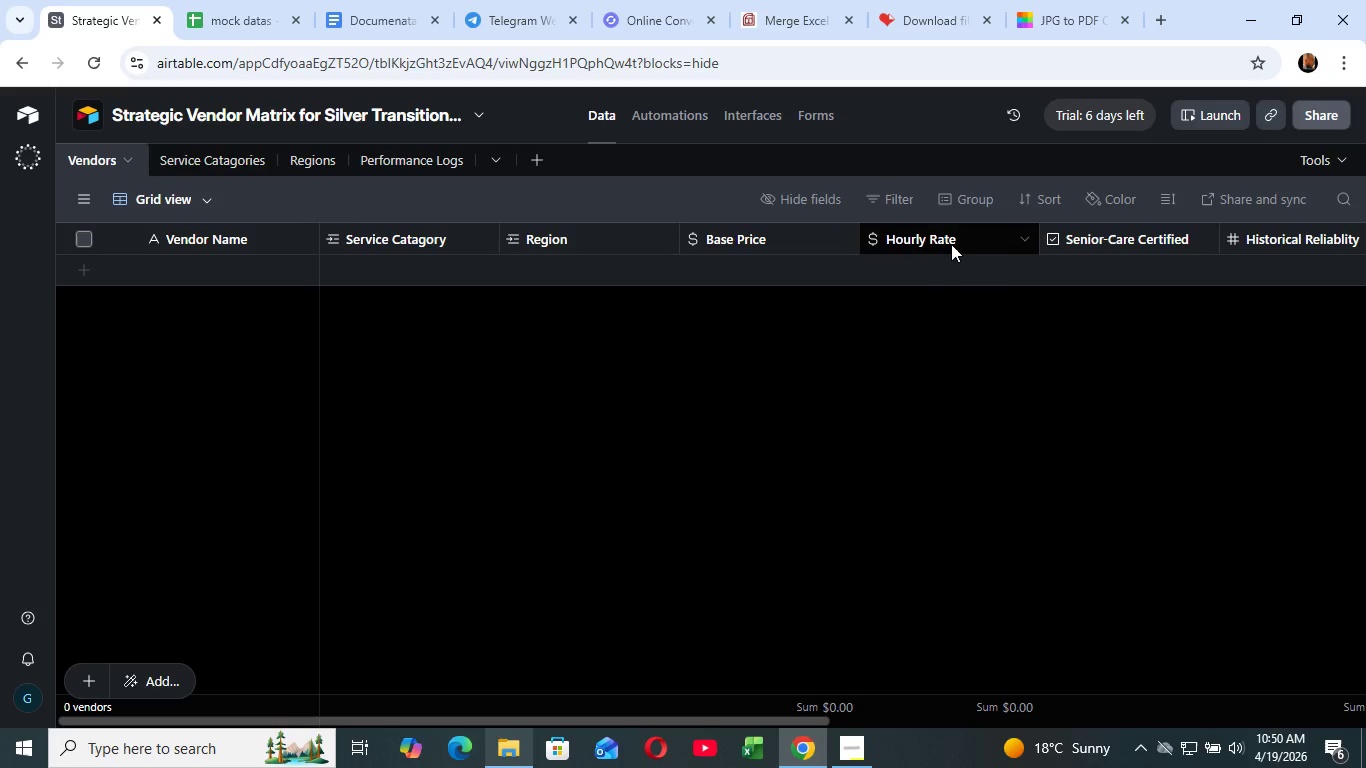 
left_click_drag(start_coordinate=[1260, 234], to_coordinate=[1097, 249])
 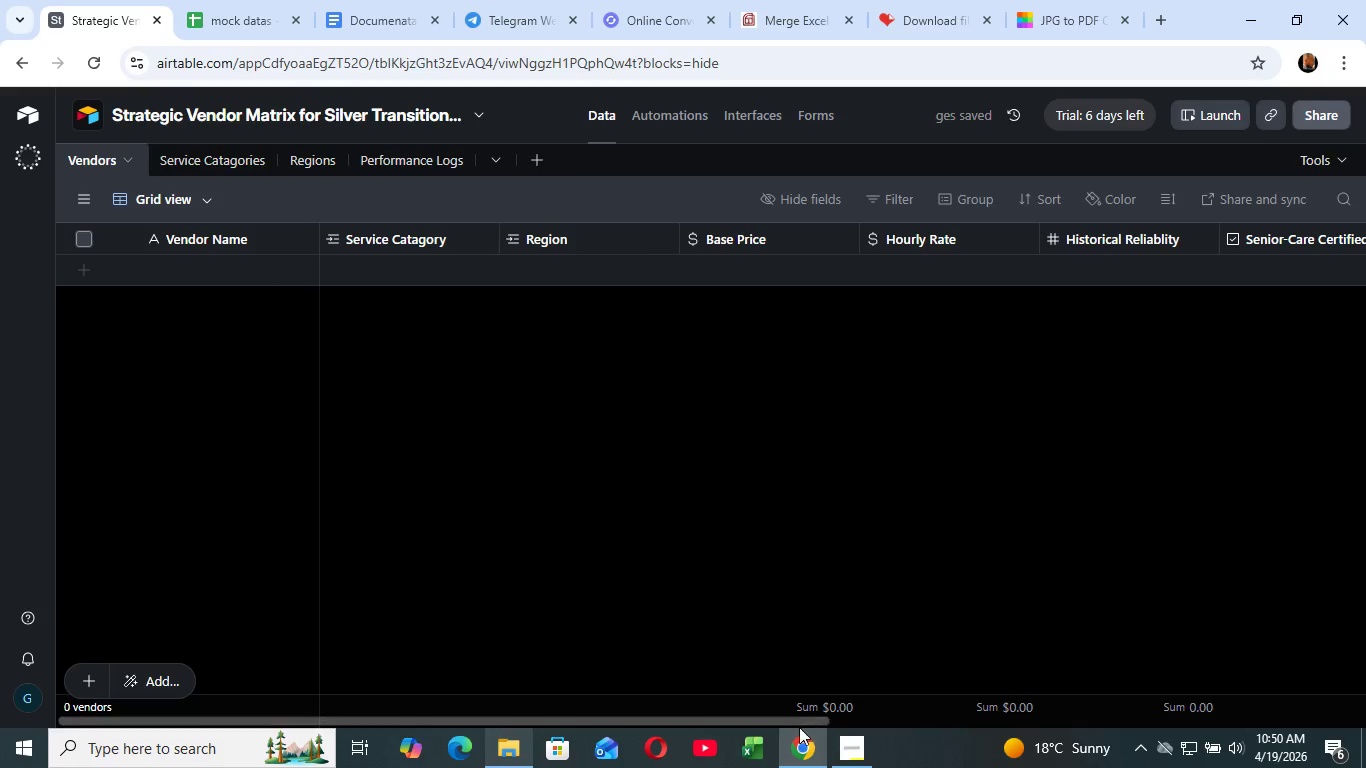 
wait(5.78)
 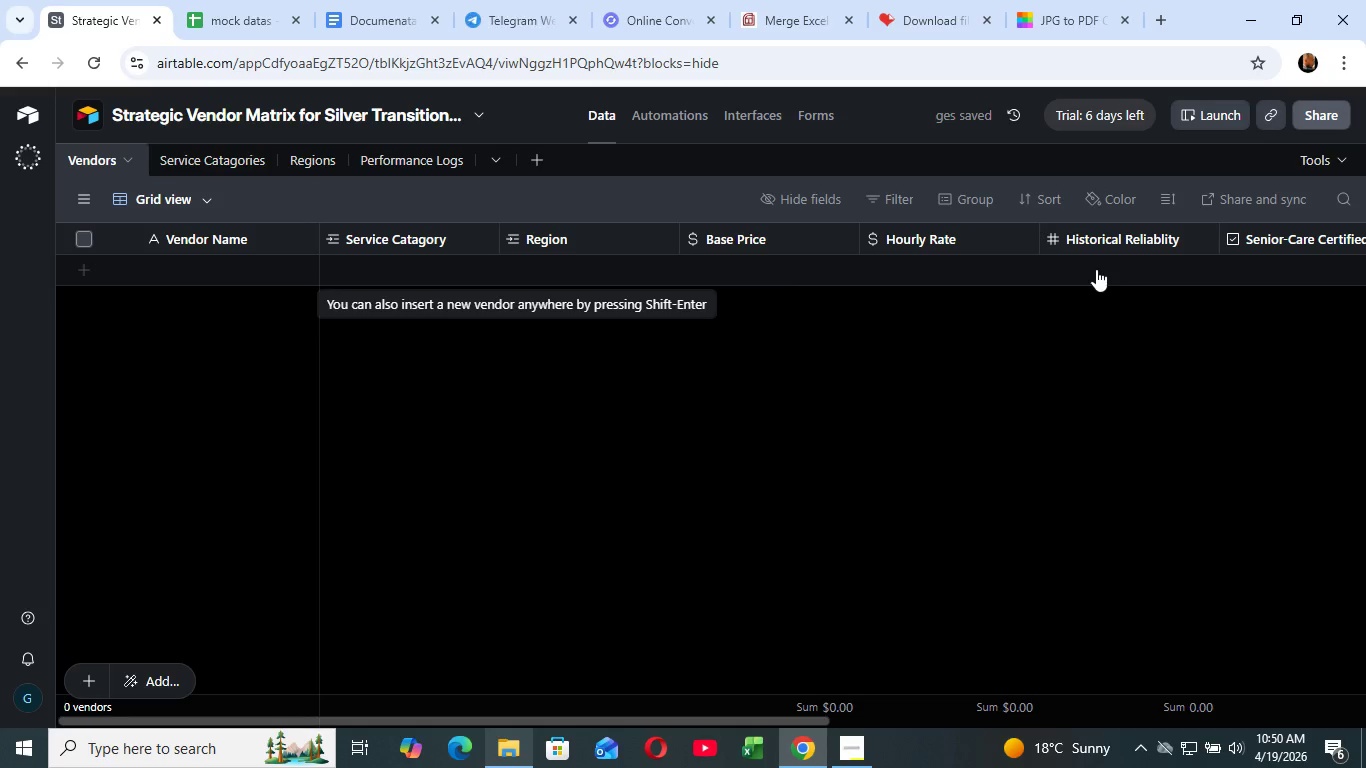 
left_click_drag(start_coordinate=[785, 721], to_coordinate=[1000, 733])
 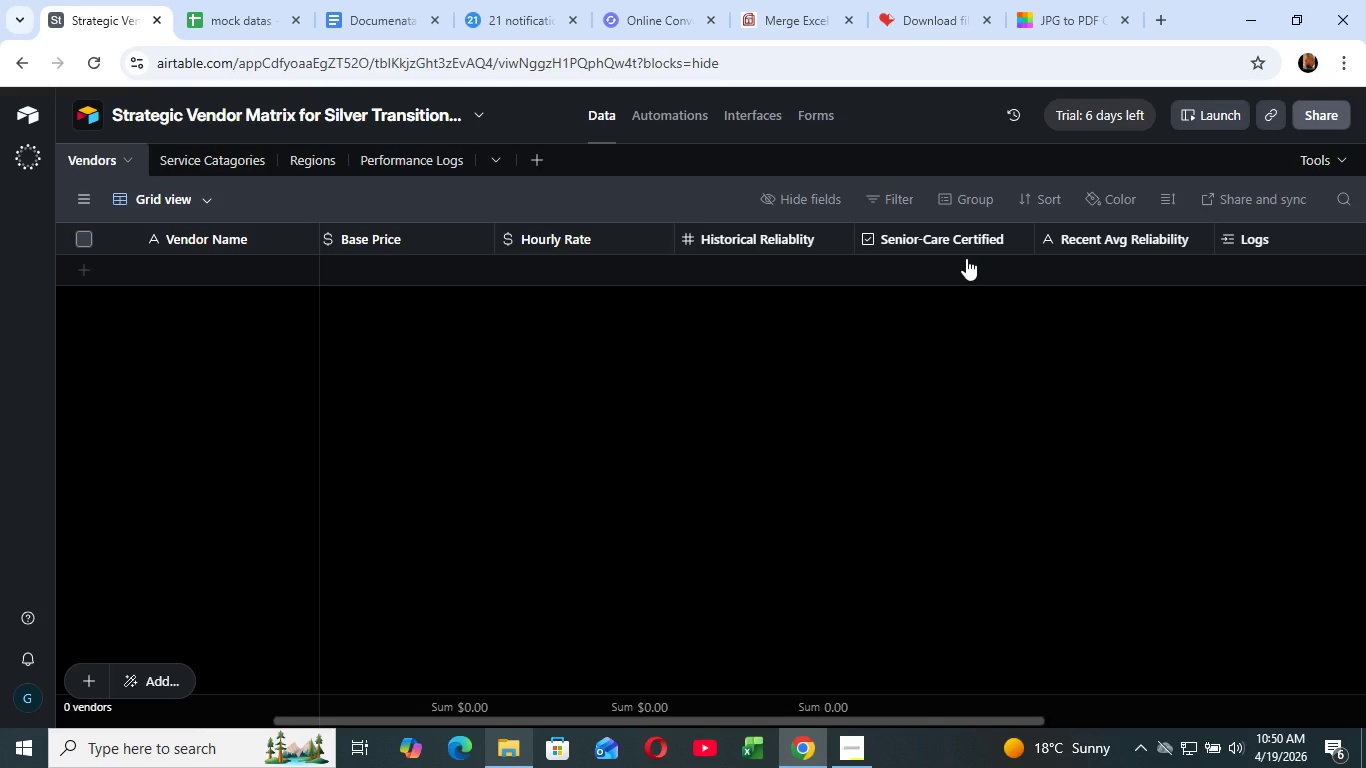 
wait(25.77)
 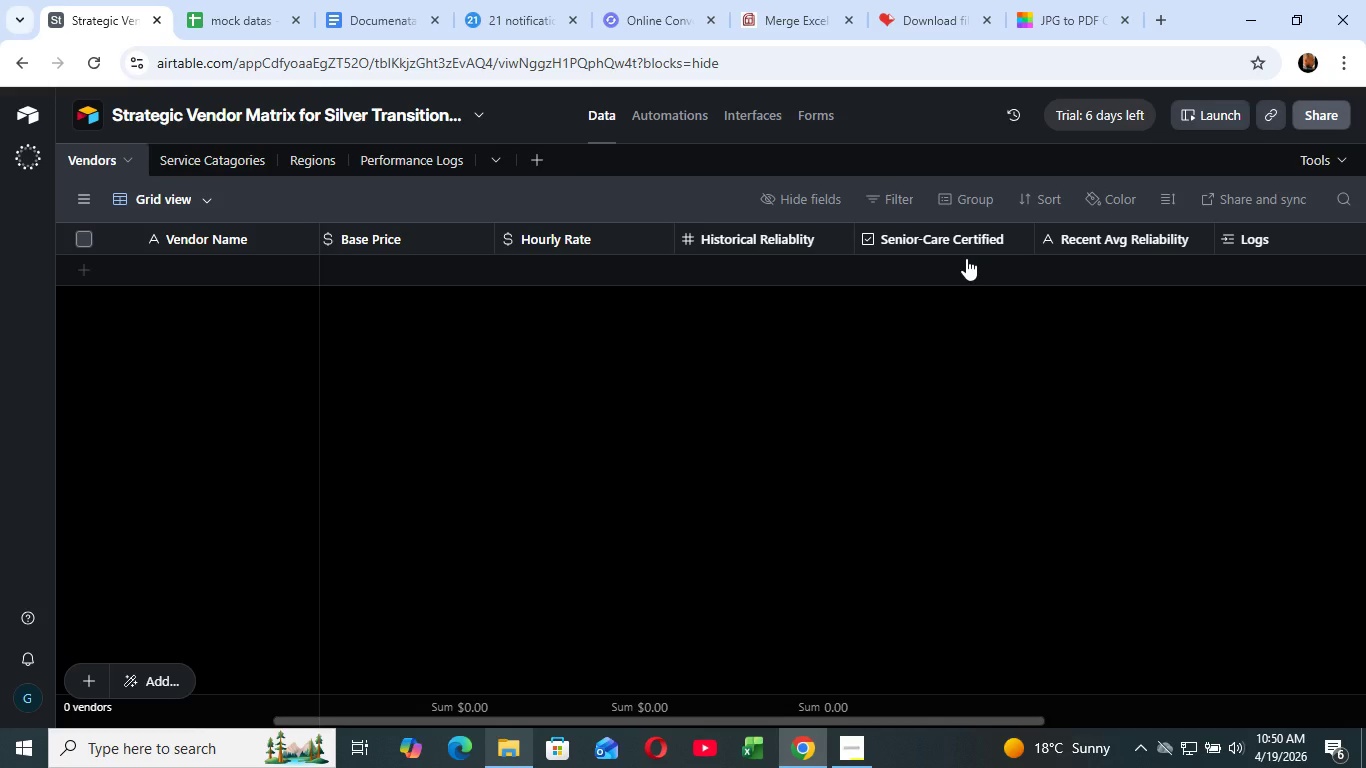 
left_click_drag(start_coordinate=[959, 717], to_coordinate=[1117, 718])
 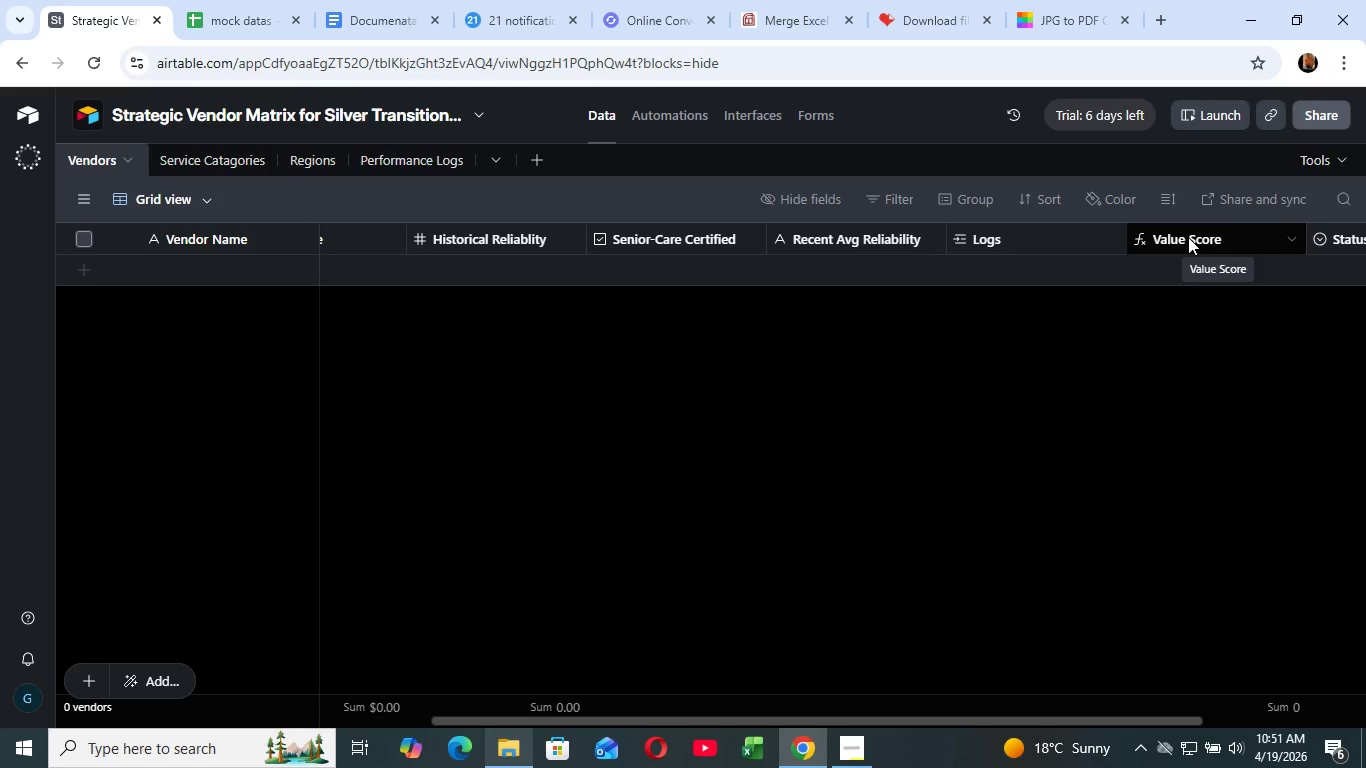 
wait(16.42)
 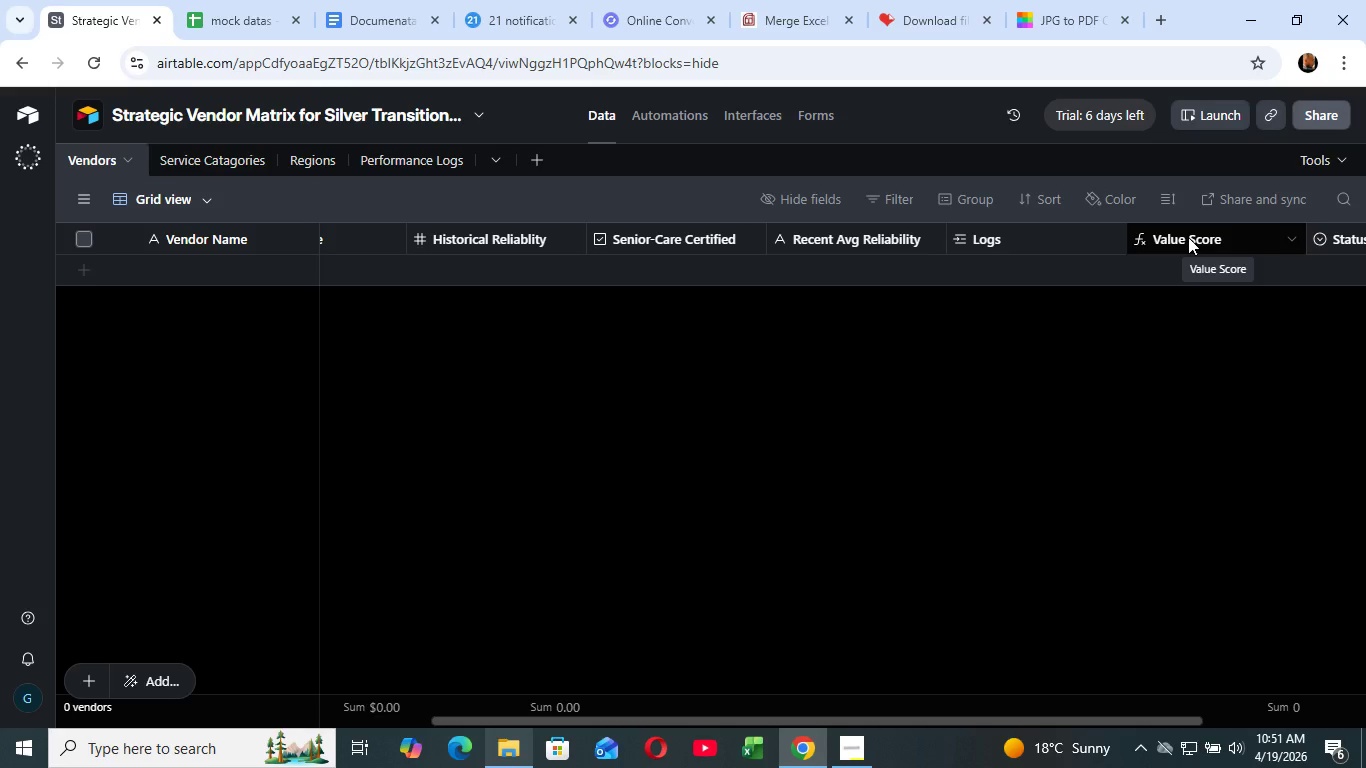 
left_click_drag(start_coordinate=[1188, 237], to_coordinate=[864, 247])
 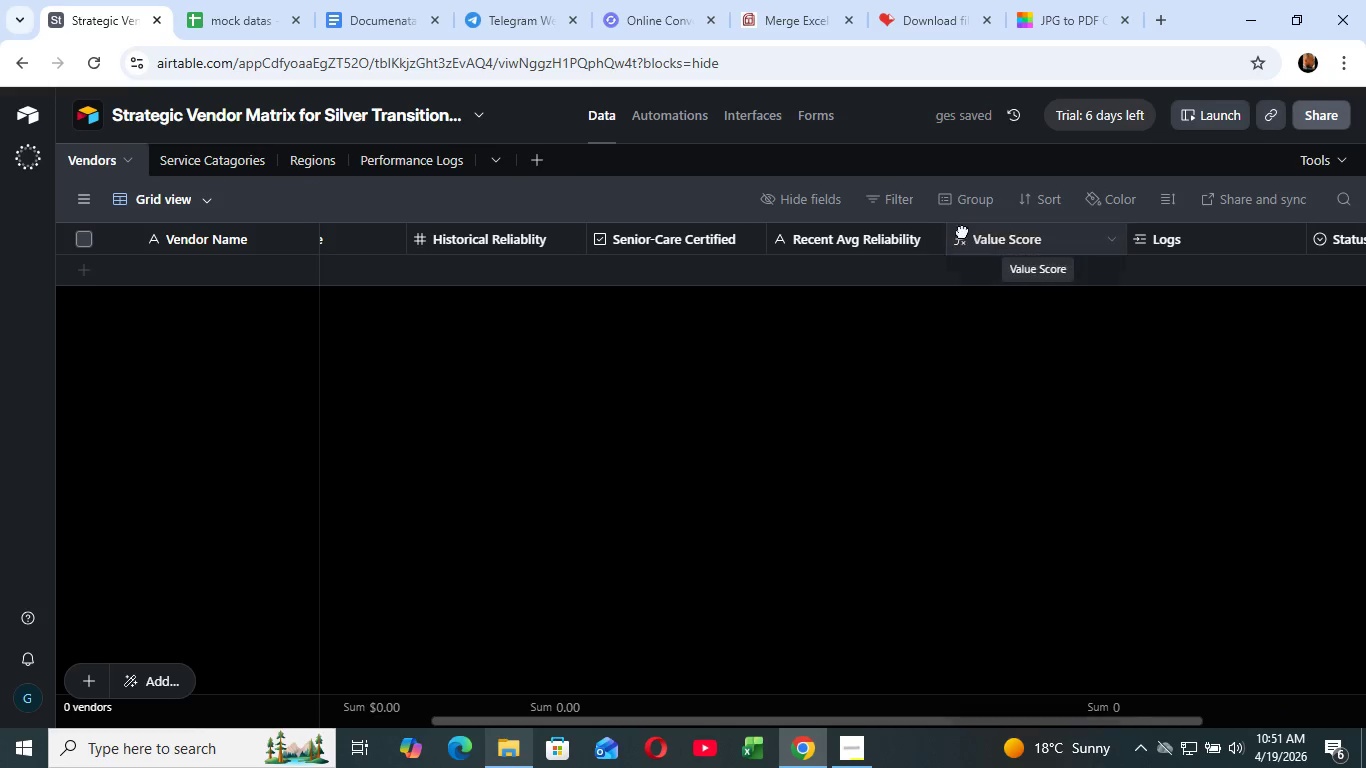 
left_click_drag(start_coordinate=[1023, 234], to_coordinate=[825, 245])
 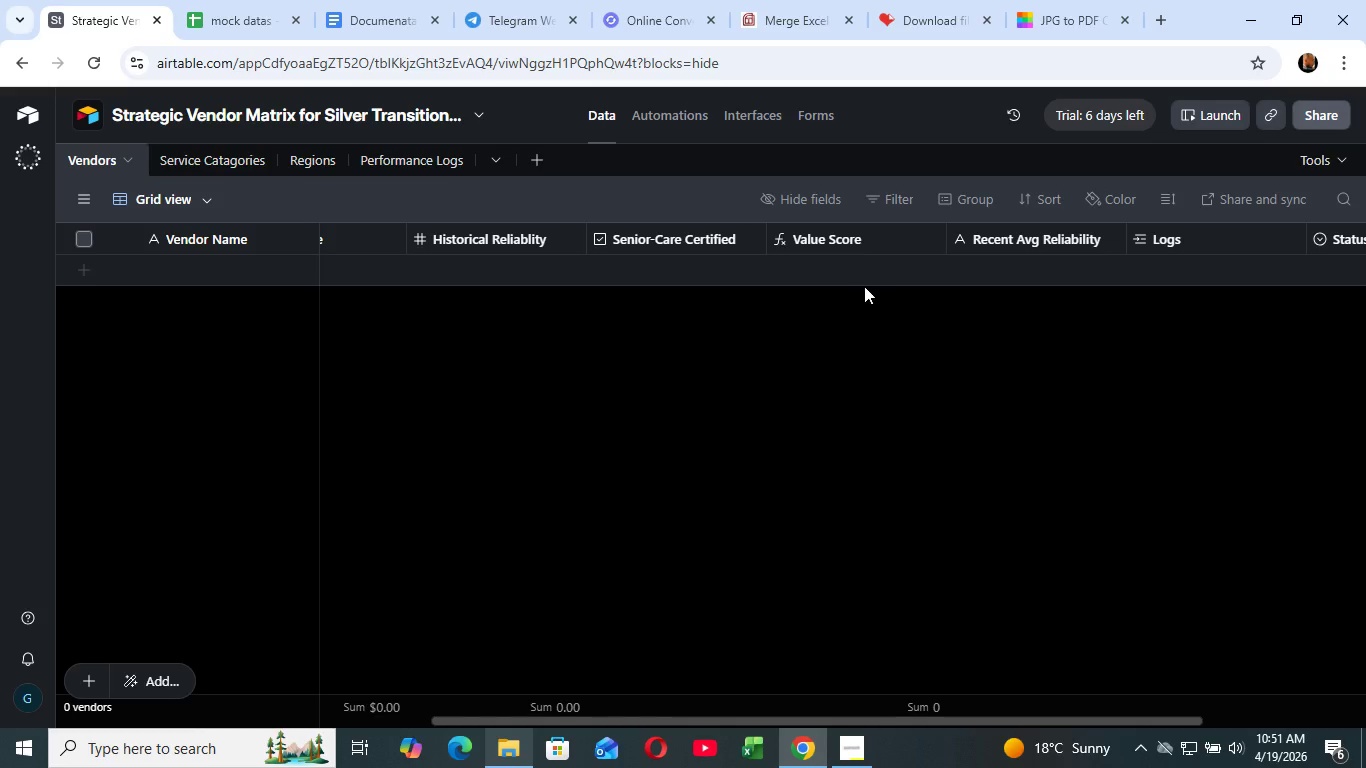 
wait(13.14)
 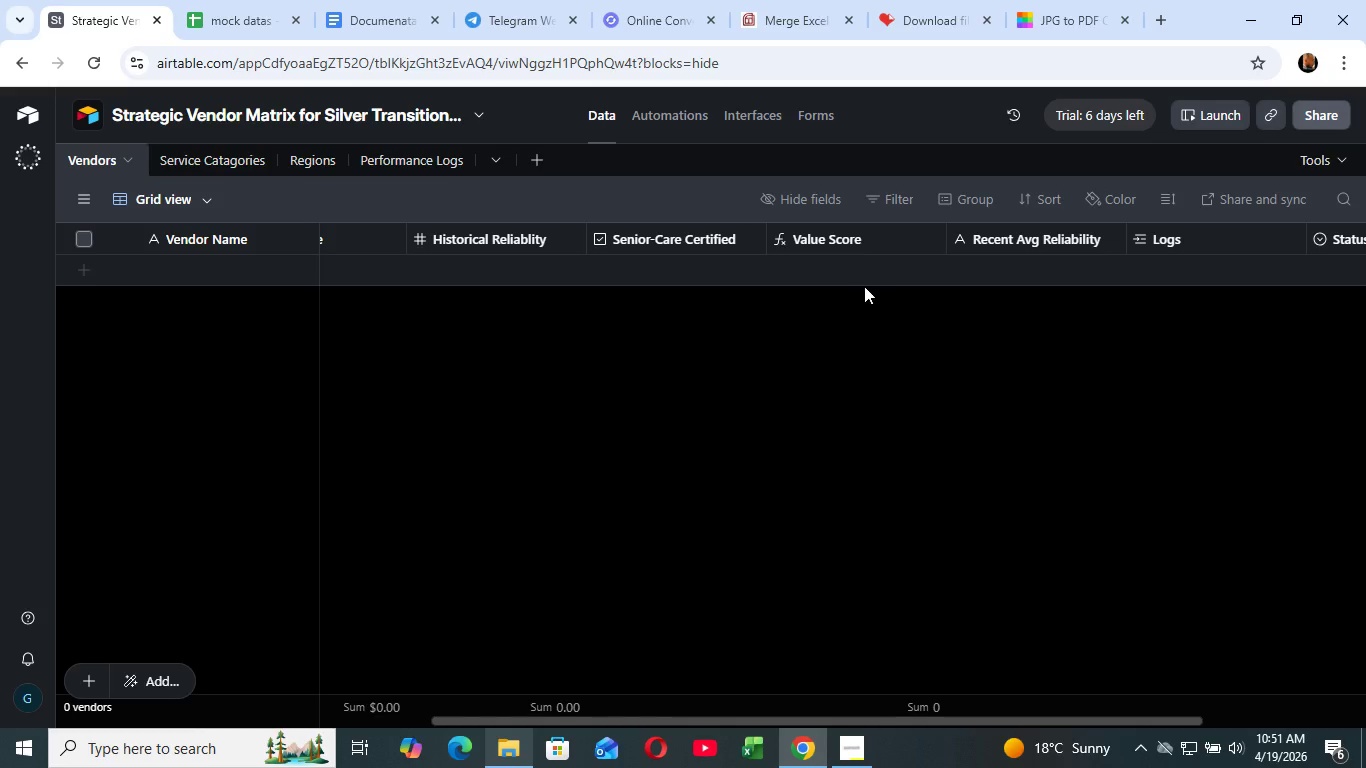 
left_click_drag(start_coordinate=[1347, 237], to_coordinate=[1266, 234])
 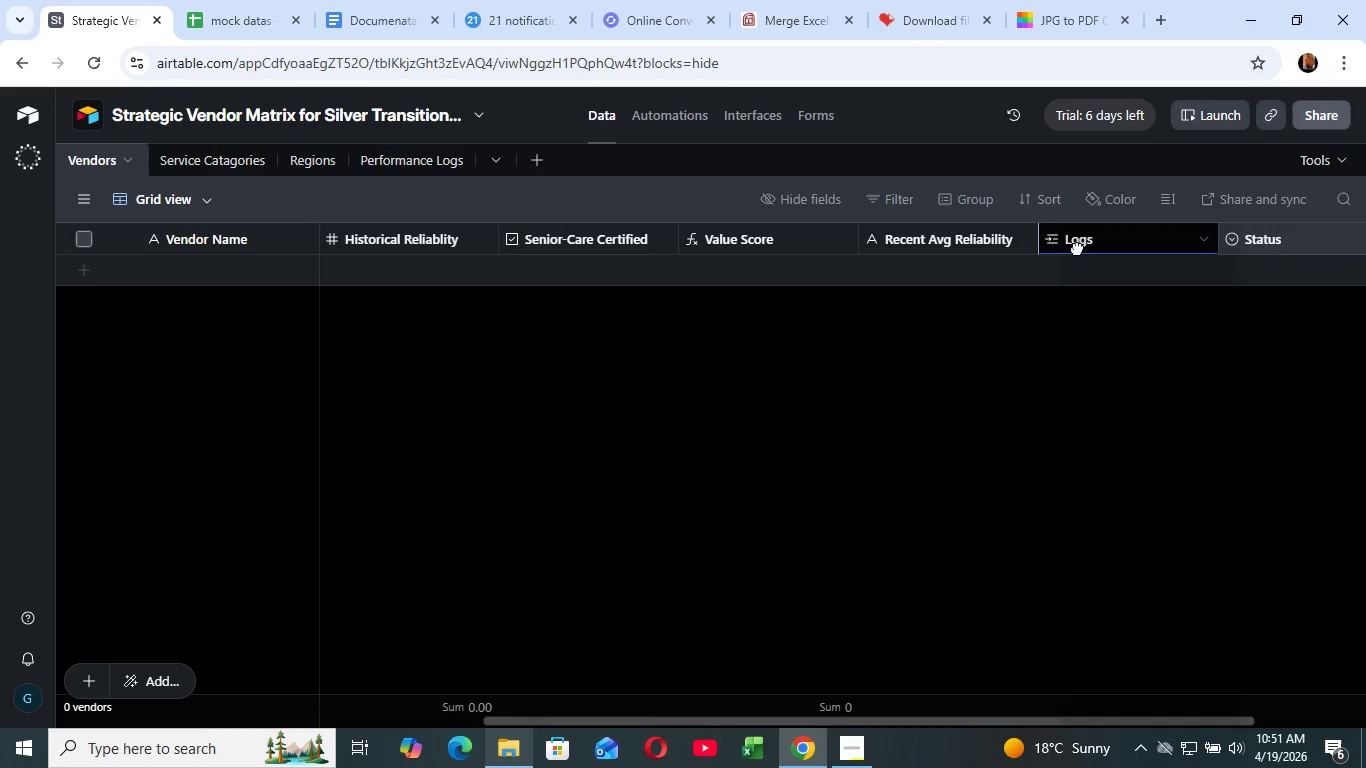 
left_click_drag(start_coordinate=[1249, 239], to_coordinate=[901, 242])
 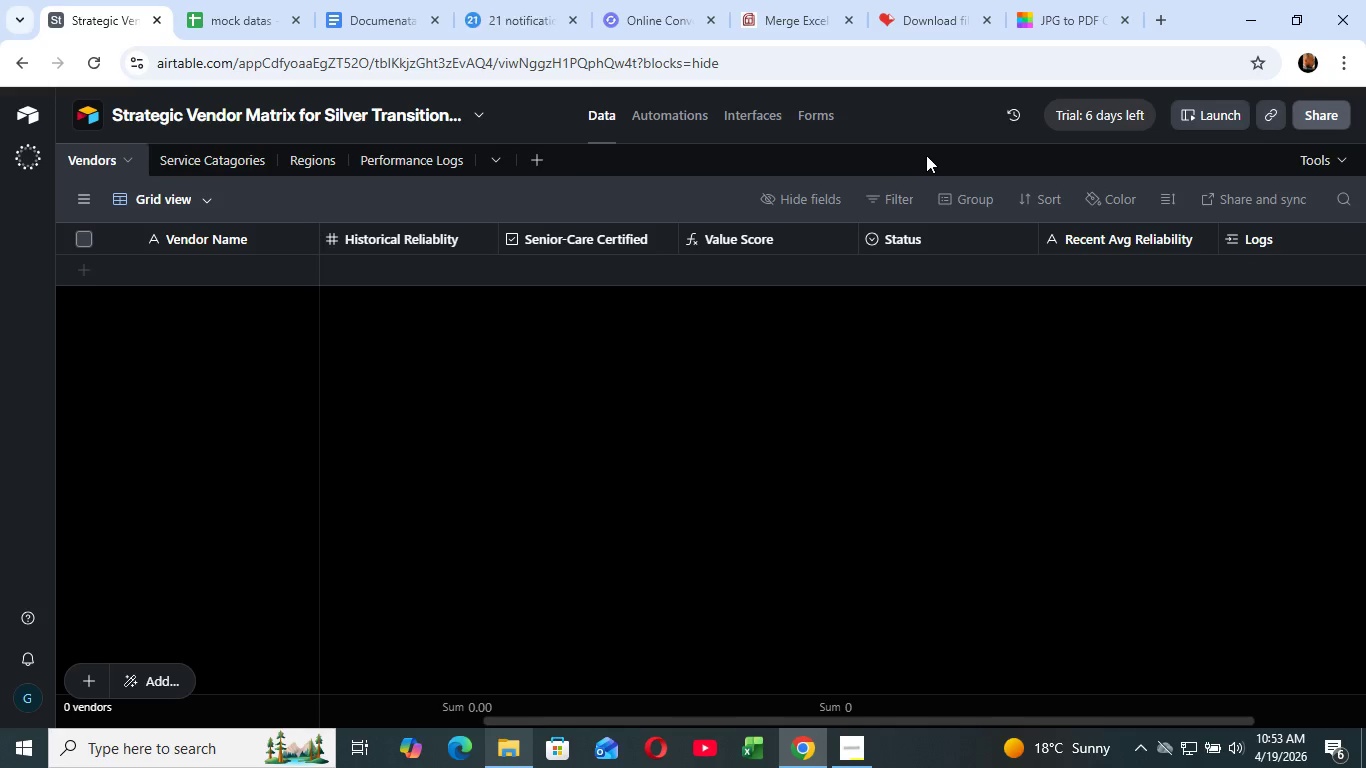 
wait(88.84)
 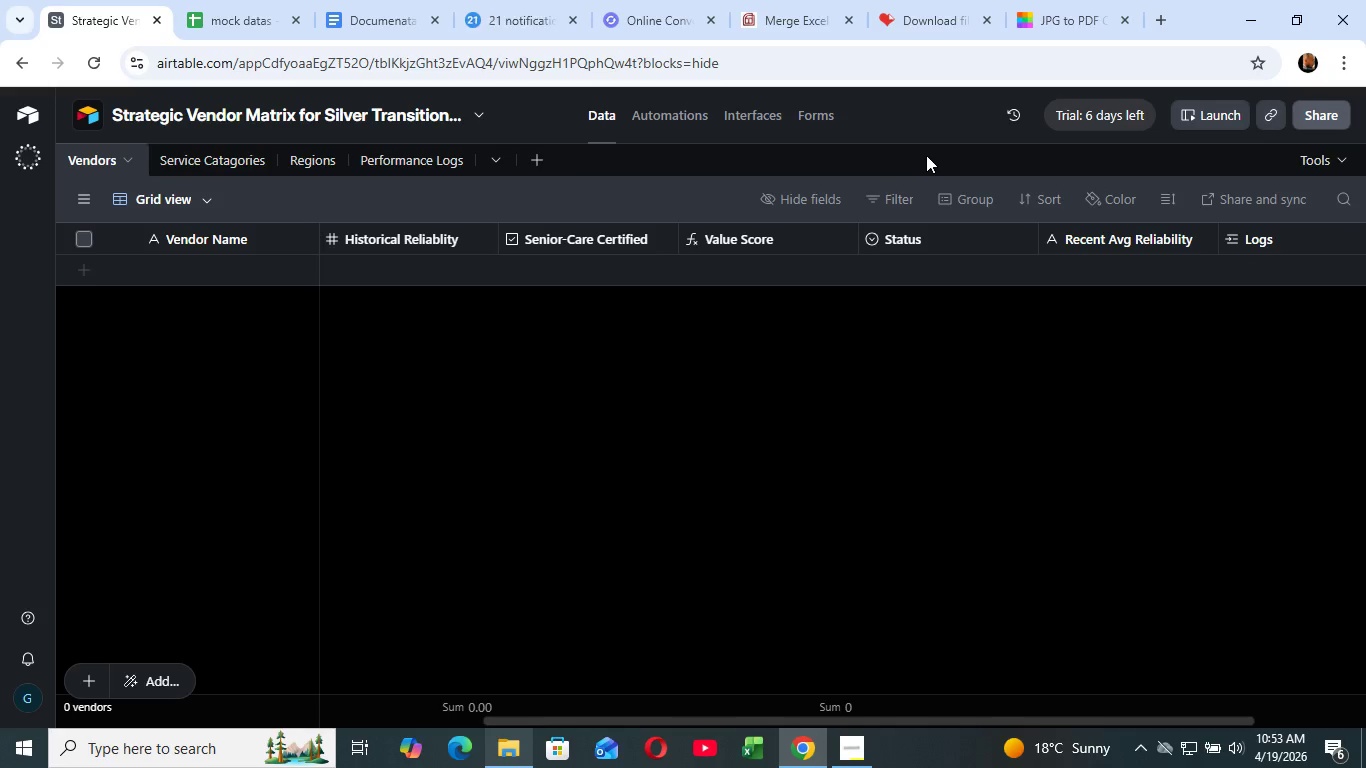 
left_click([93, 22])
 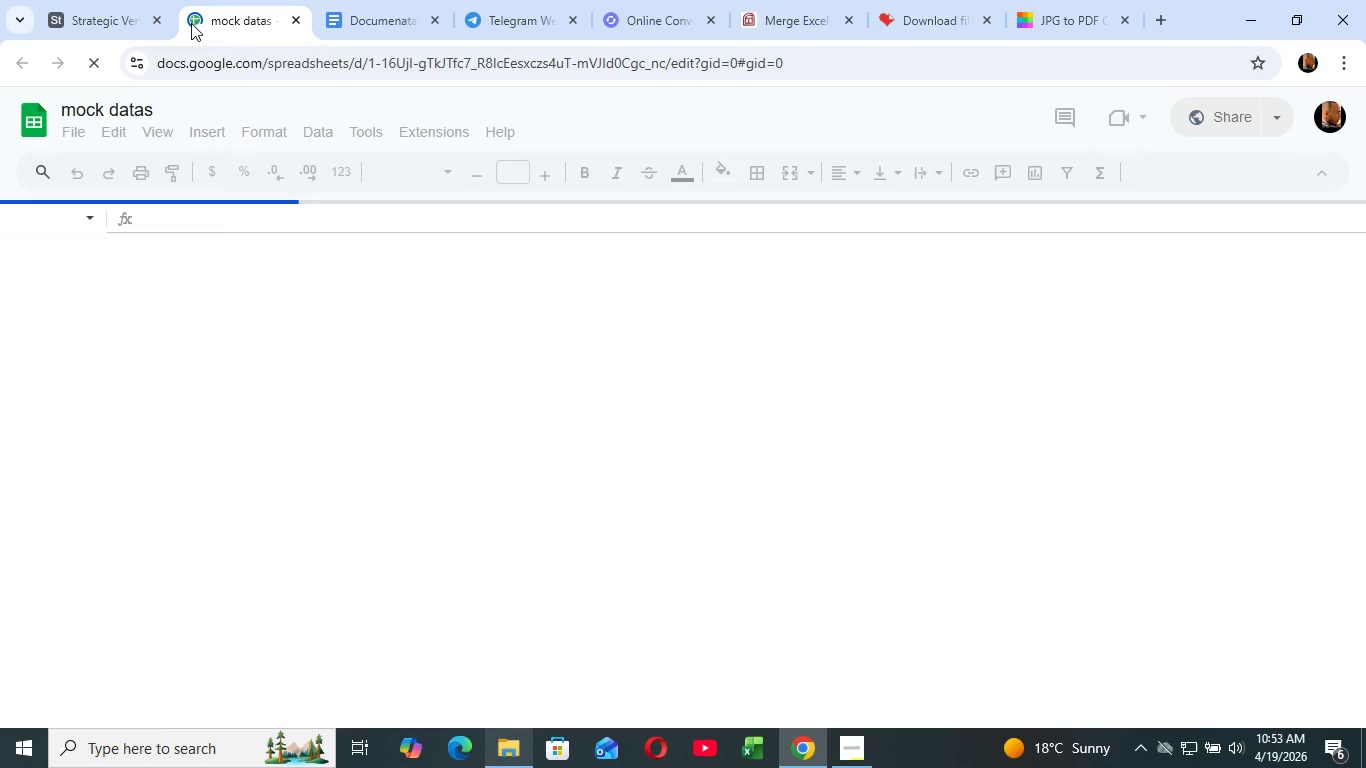 
left_click([187, 19])
 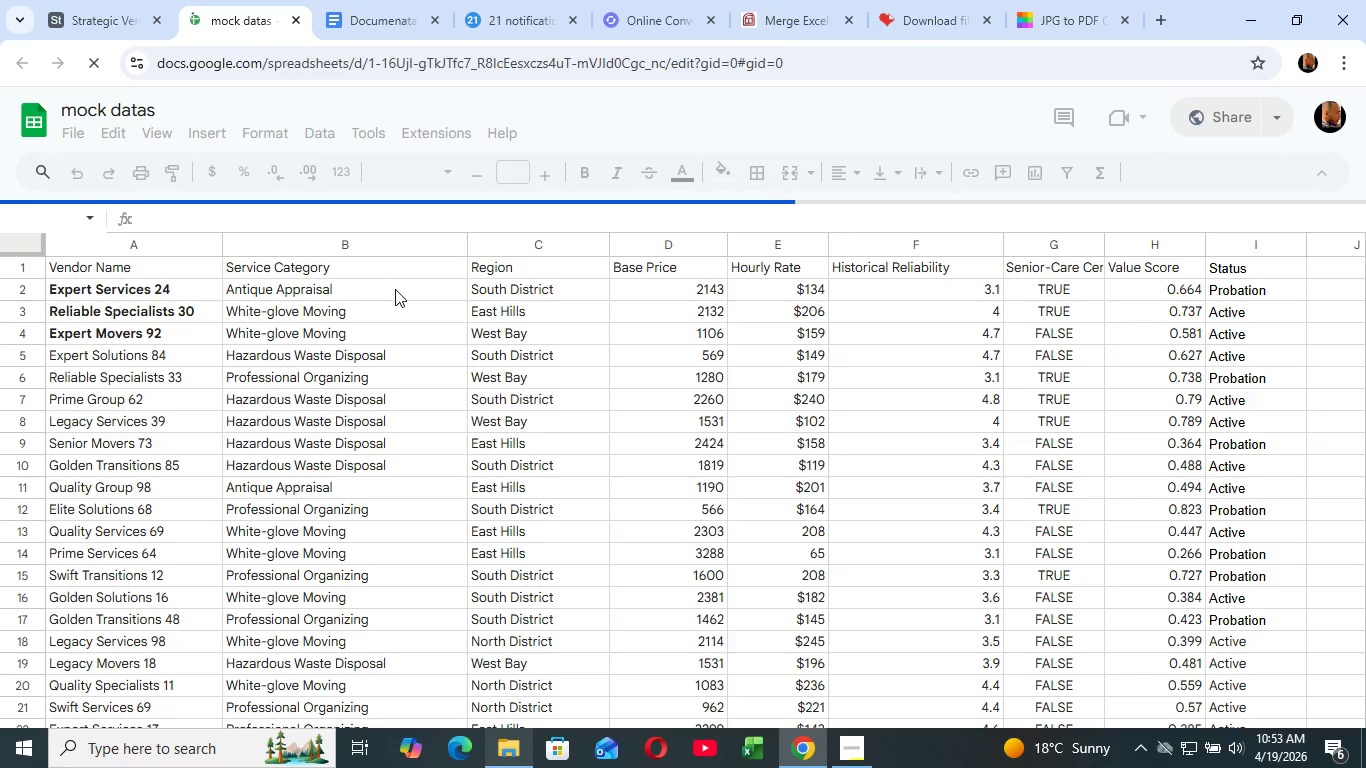 
scroll: coordinate [395, 293], scroll_direction: none, amount: 0.0
 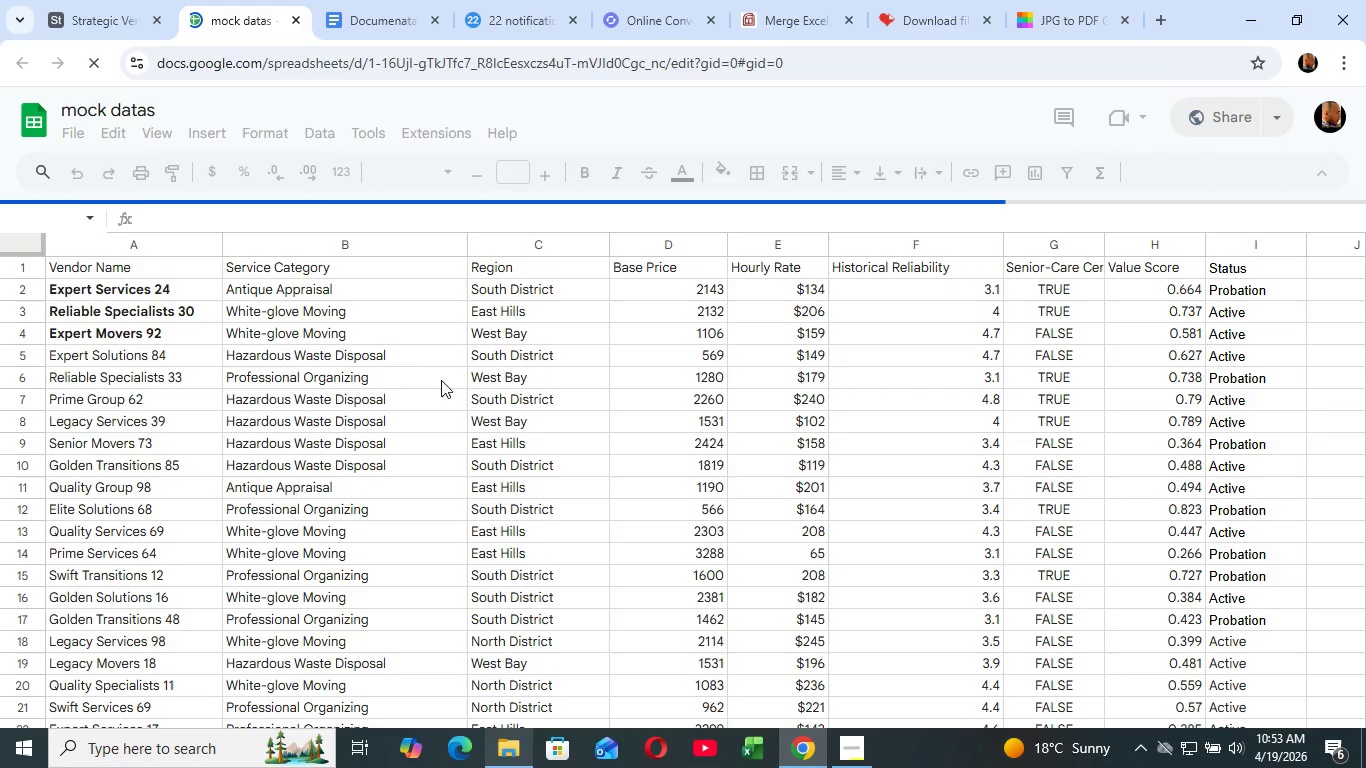 
scroll: coordinate [431, 350], scroll_direction: down, amount: 4.0
 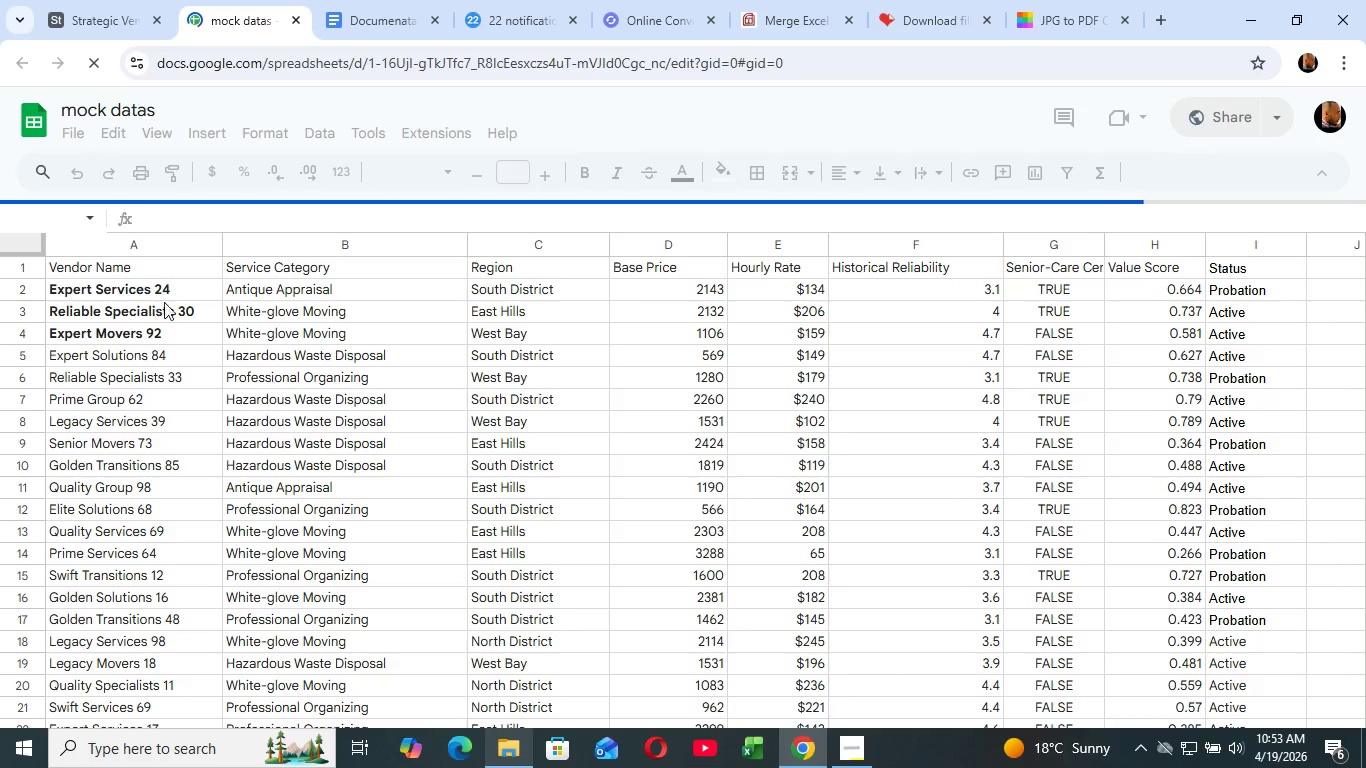 
left_click([127, 294])
 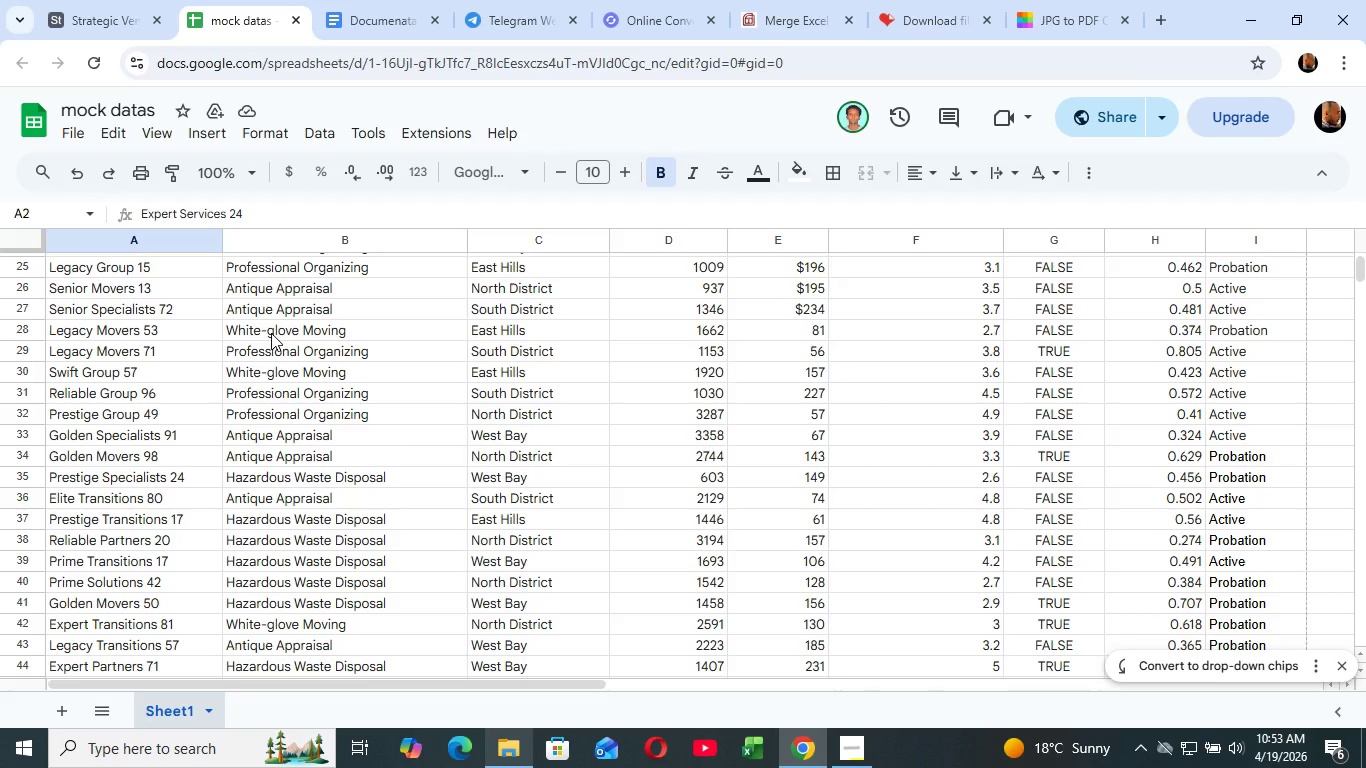 
wait(41.53)
 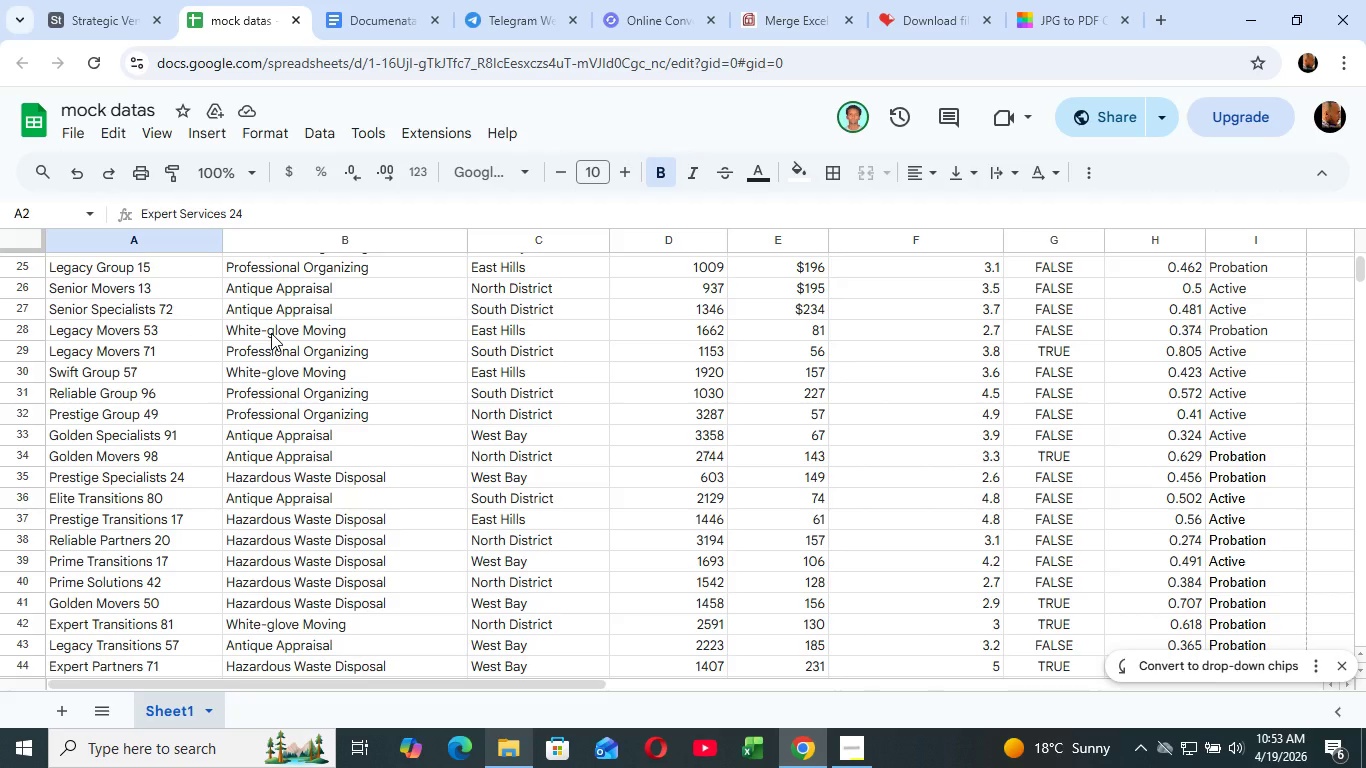 
scroll: coordinate [232, 391], scroll_direction: up, amount: 5.0
 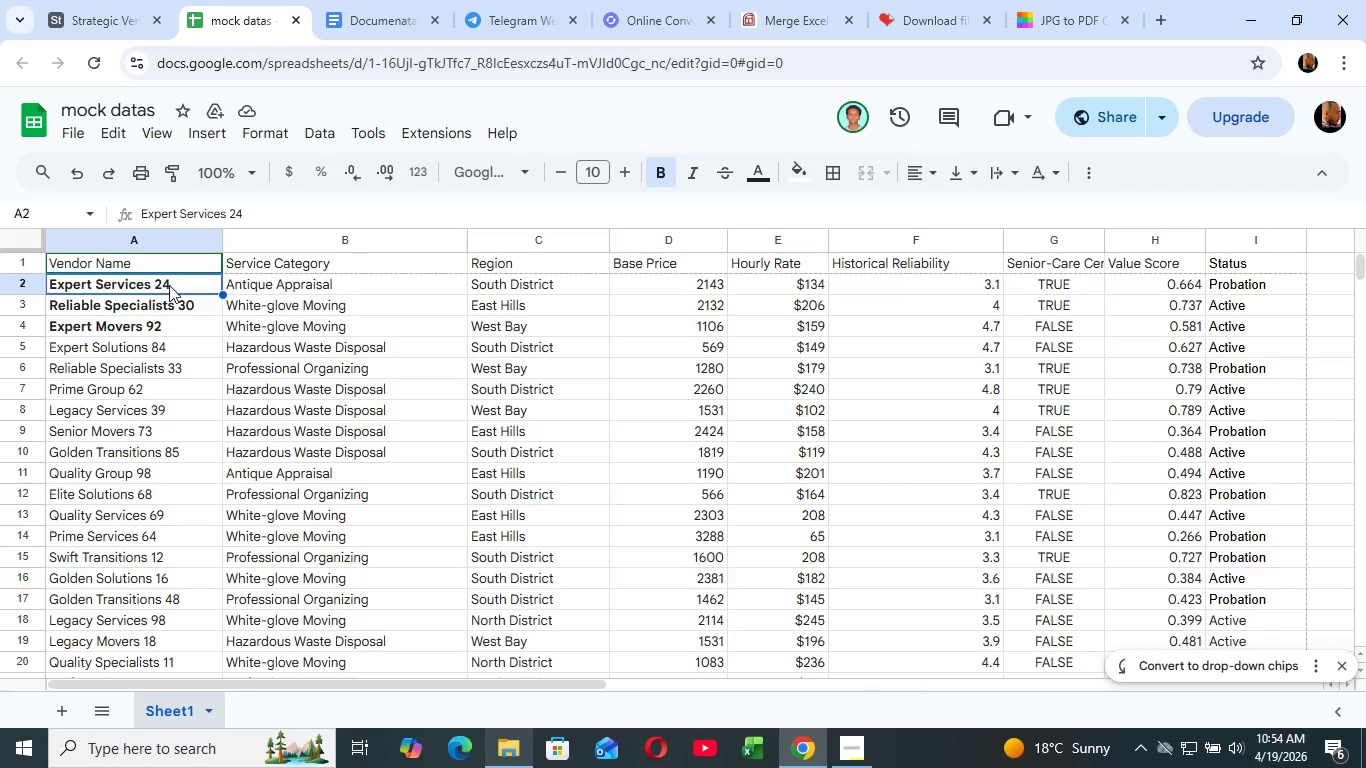 
wait(27.52)
 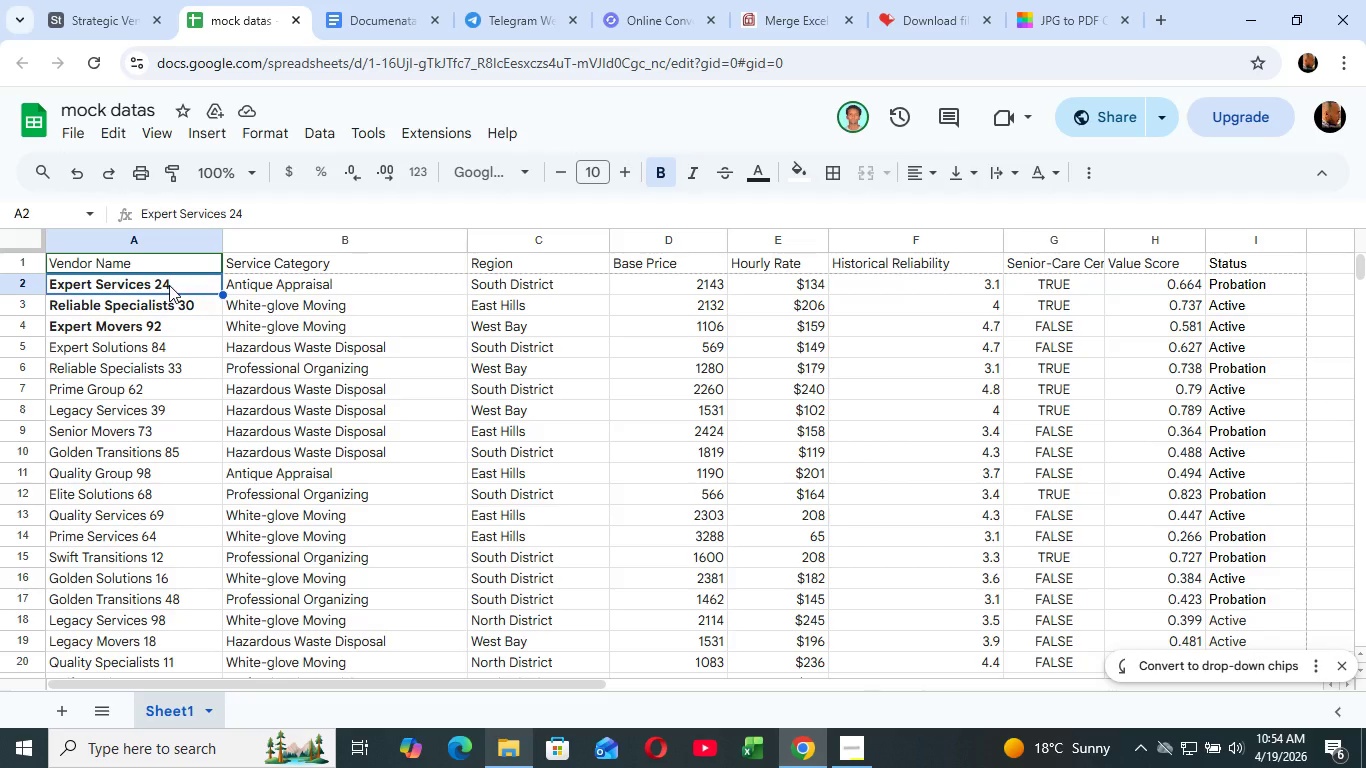 
hold_key(key=ArrowRight, duration=0.89)
 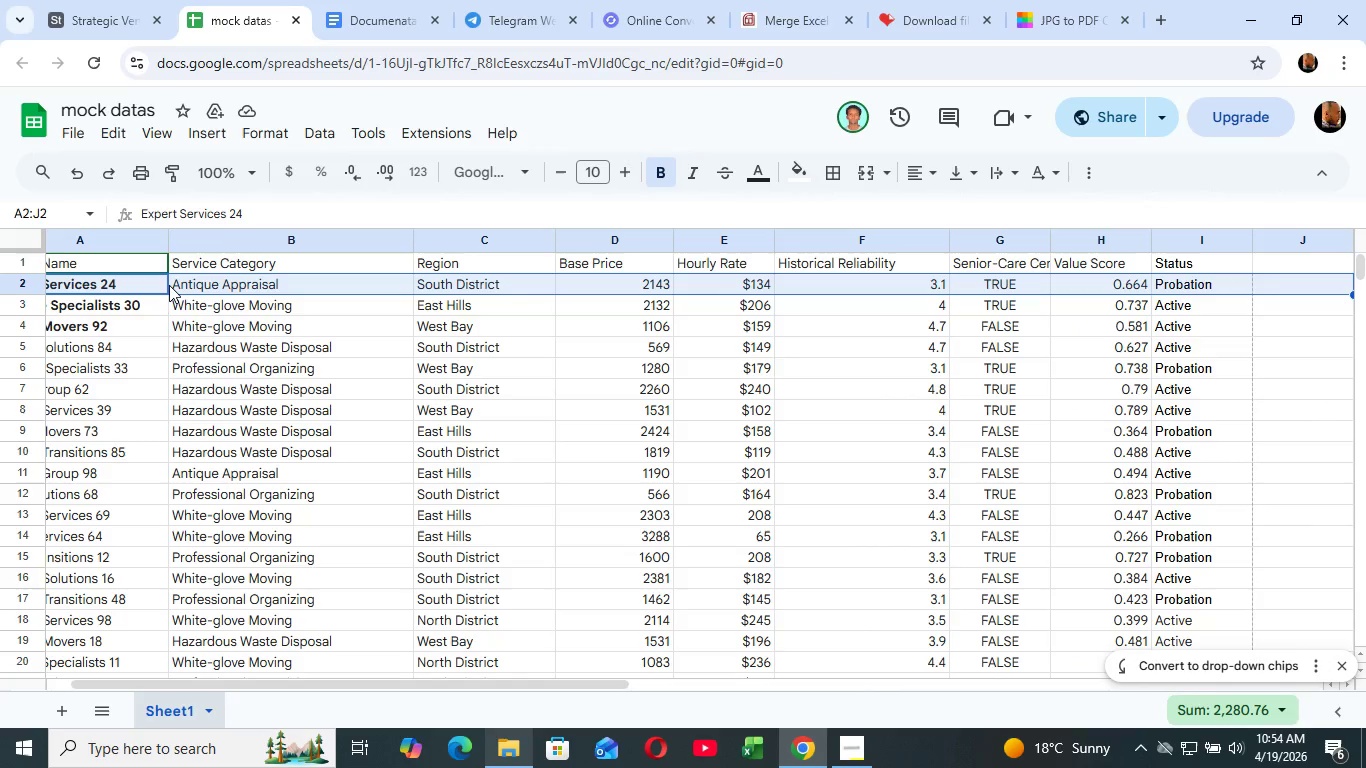 
key(Shift+ArrowRight)
 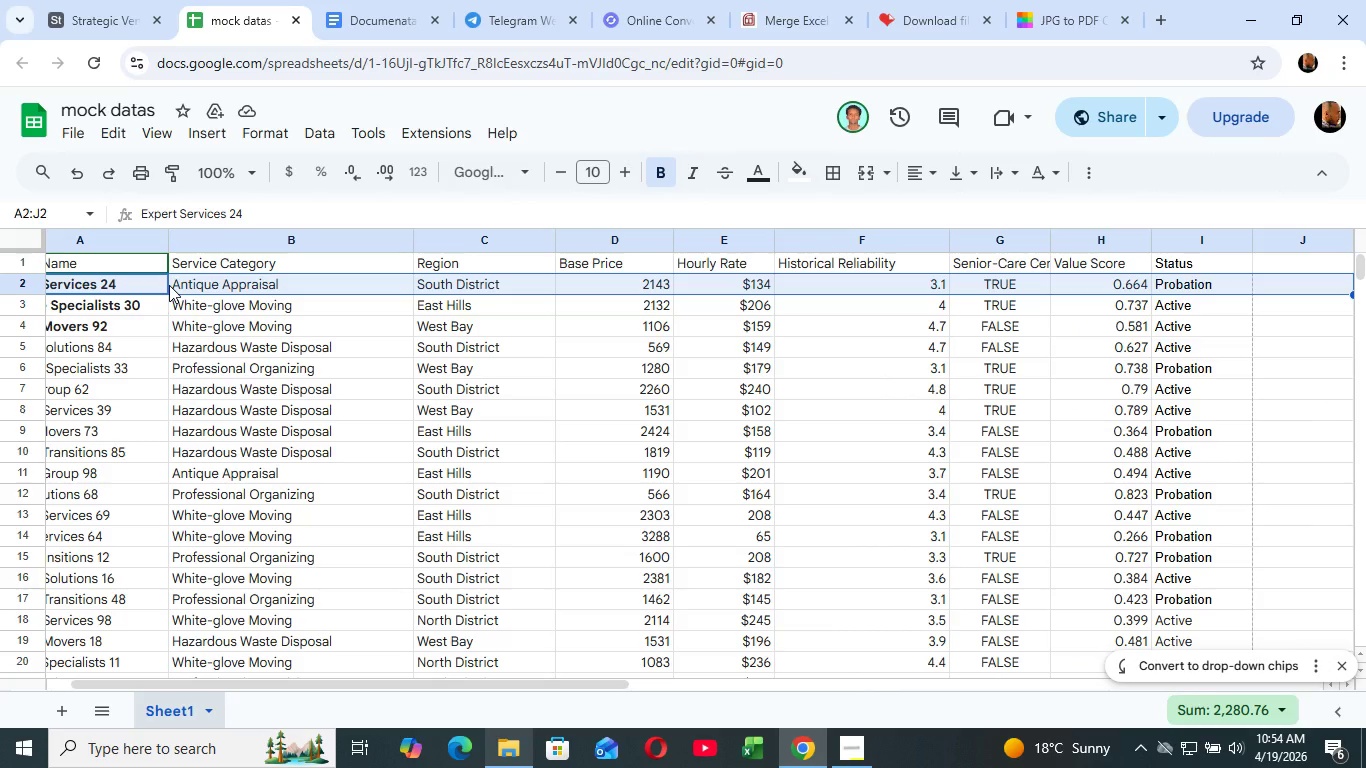 
hold_key(key=ArrowRight, duration=0.48)
 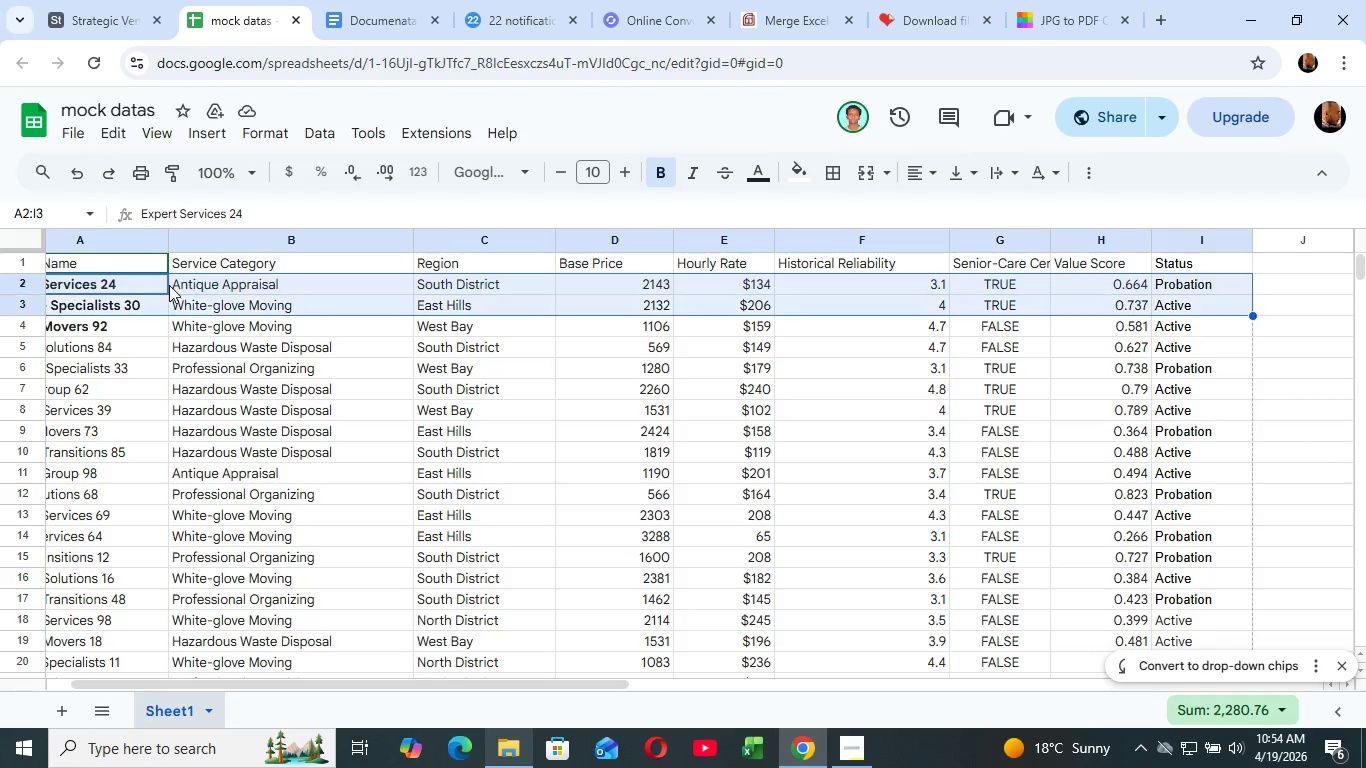 
key(Shift+ArrowLeft)
 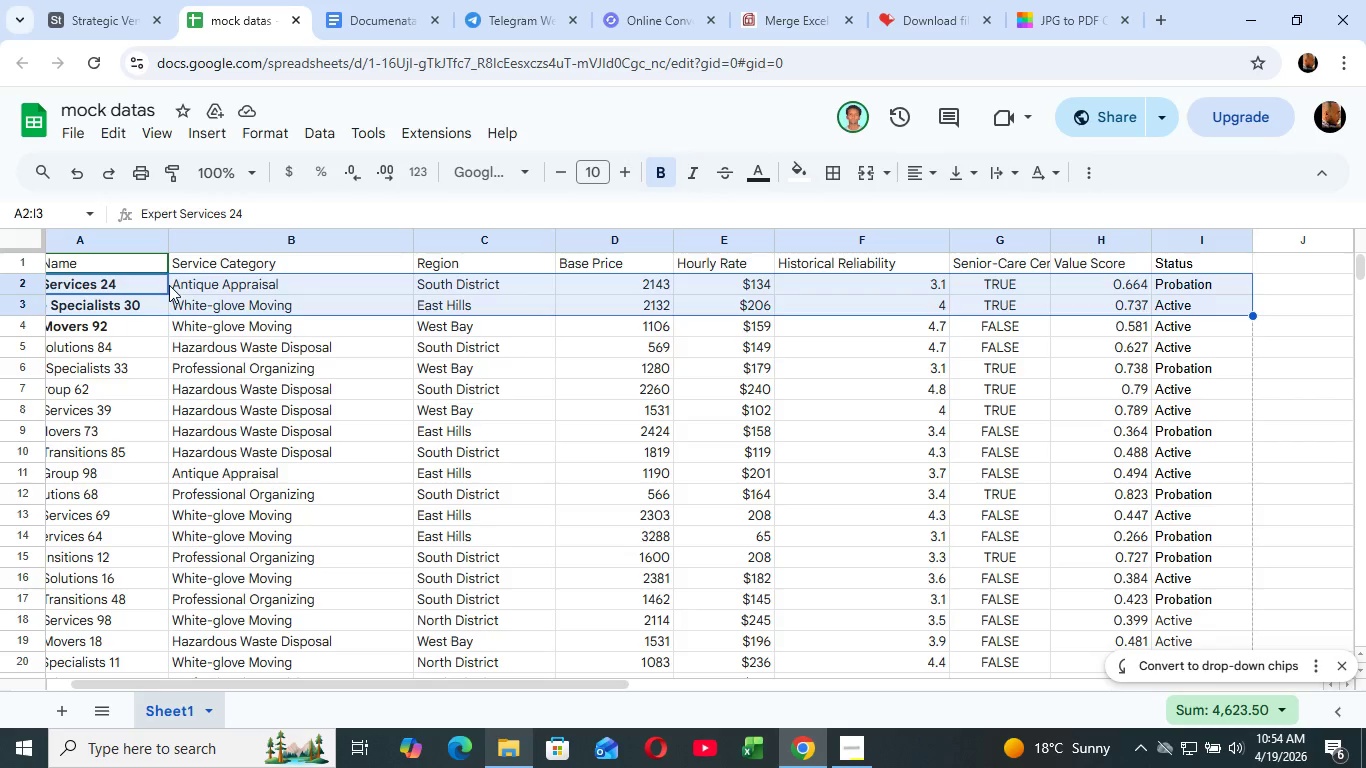 
hold_key(key=ArrowDown, duration=1.53)
 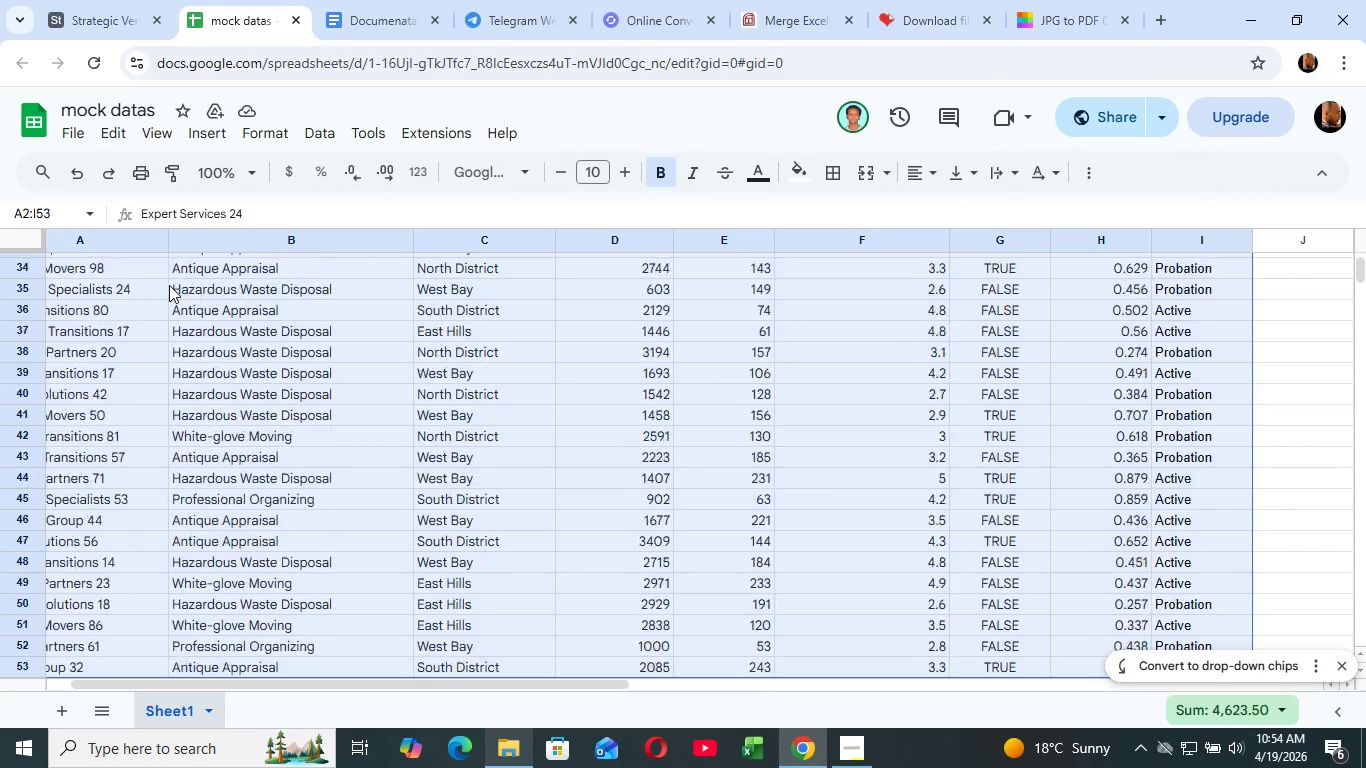 
hold_key(key=ArrowDown, duration=1.53)
 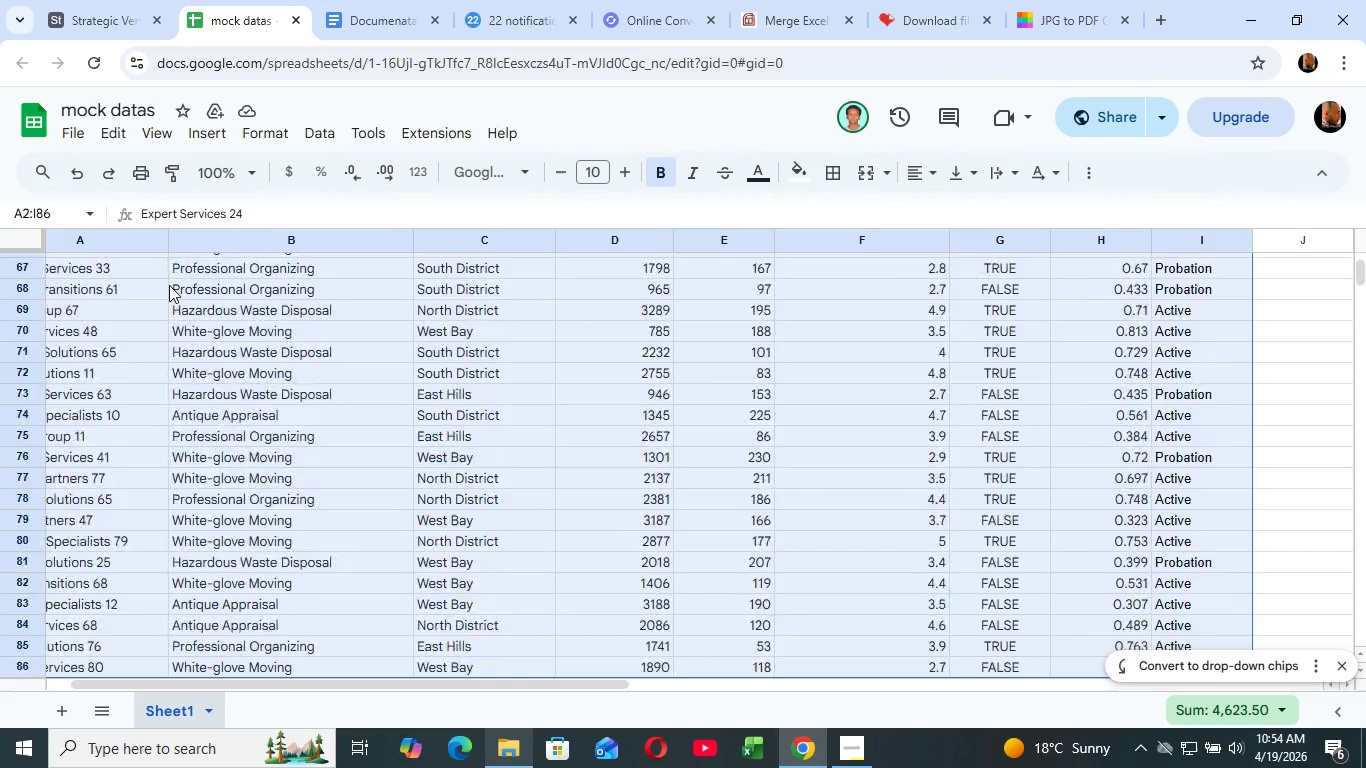 
hold_key(key=ArrowDown, duration=1.48)
 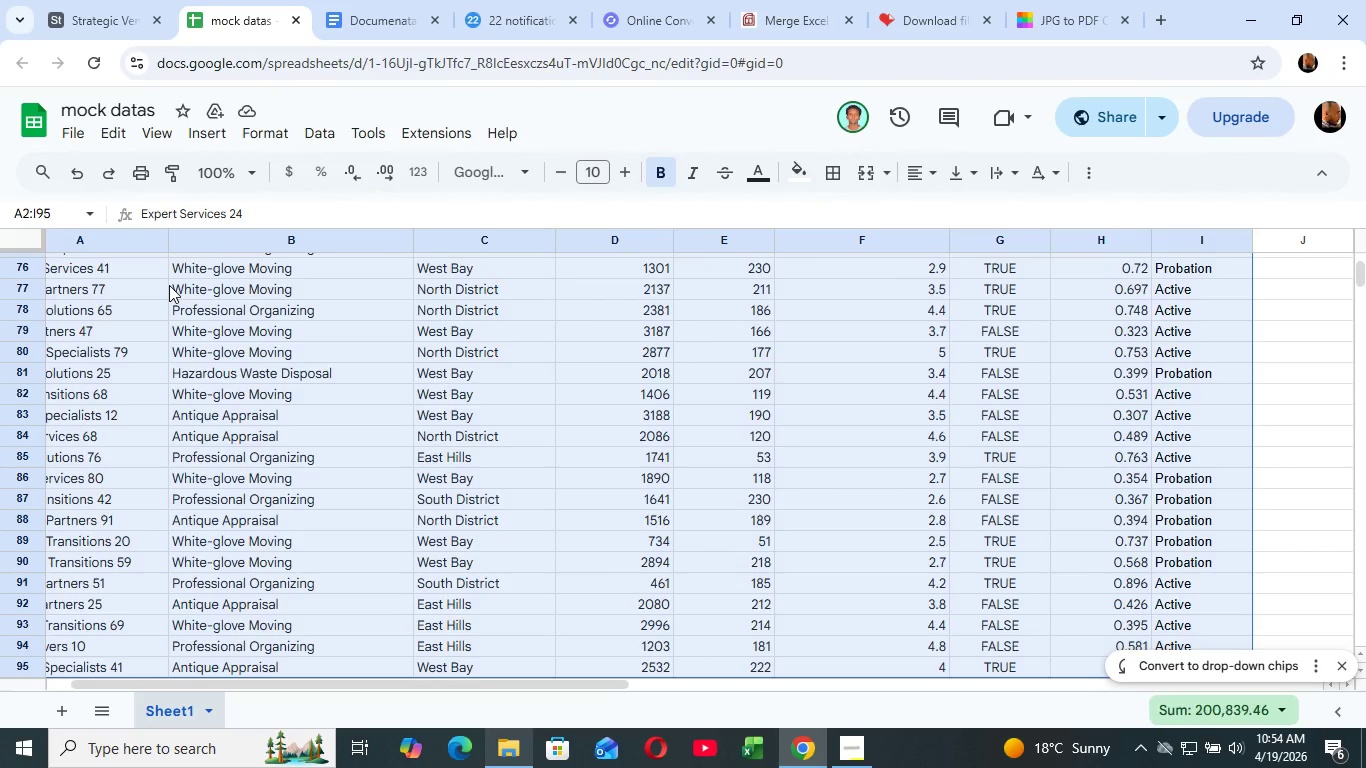 
key(Shift+ArrowDown)
 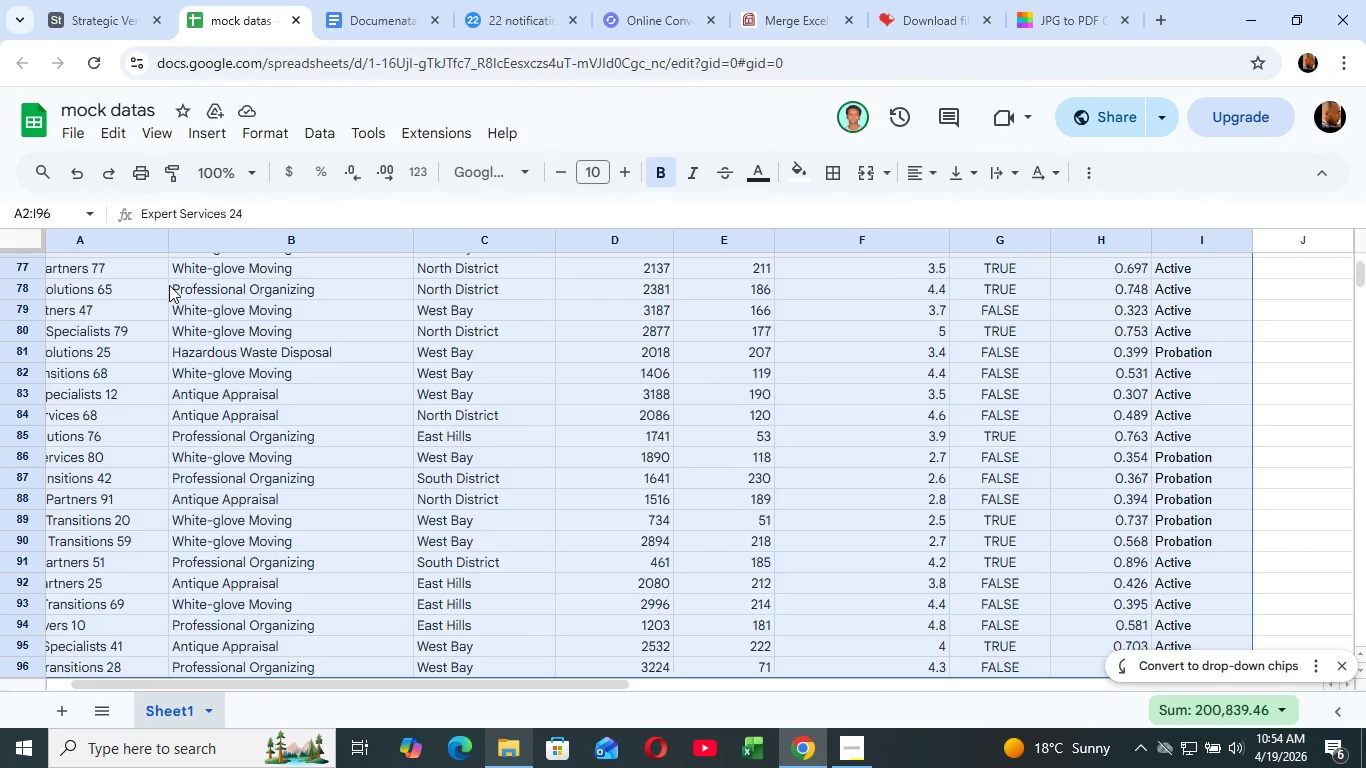 
key(Shift+ArrowDown)
 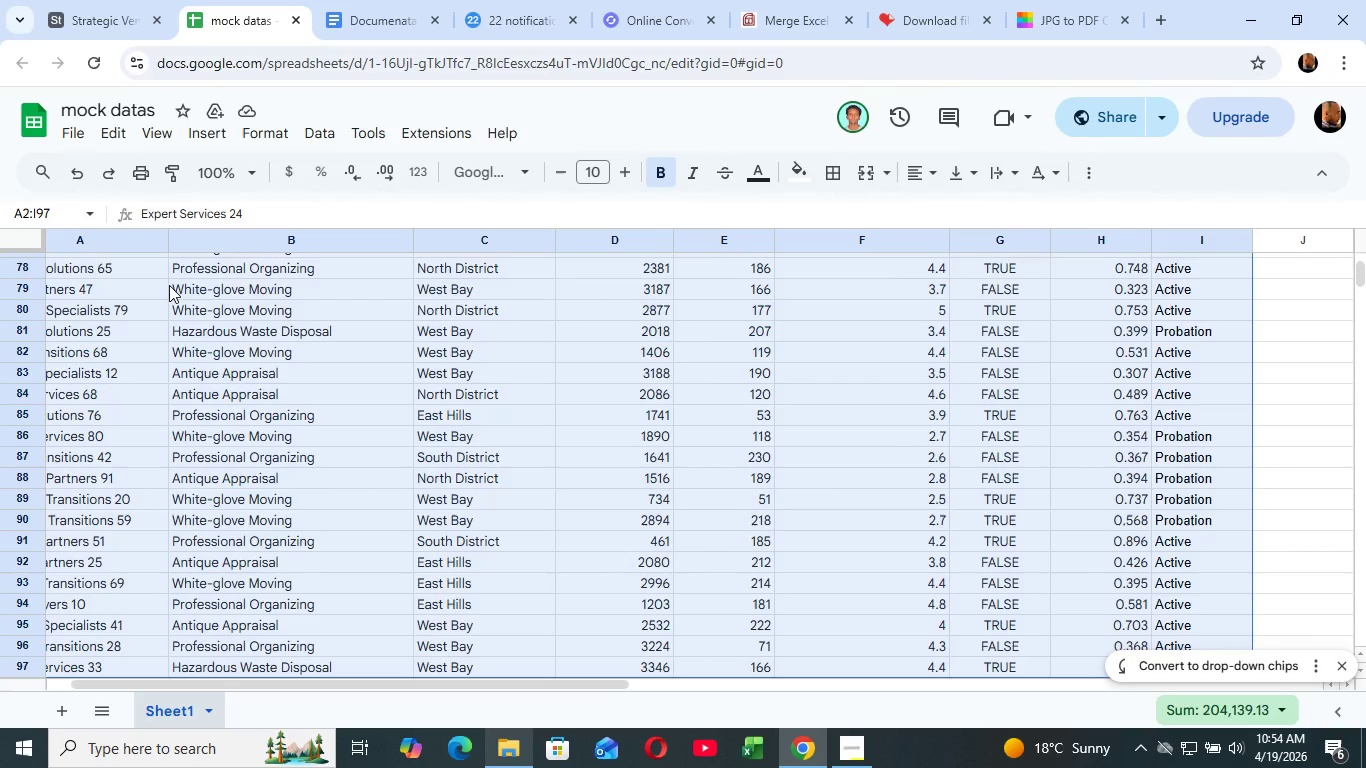 
key(Shift+ArrowDown)
 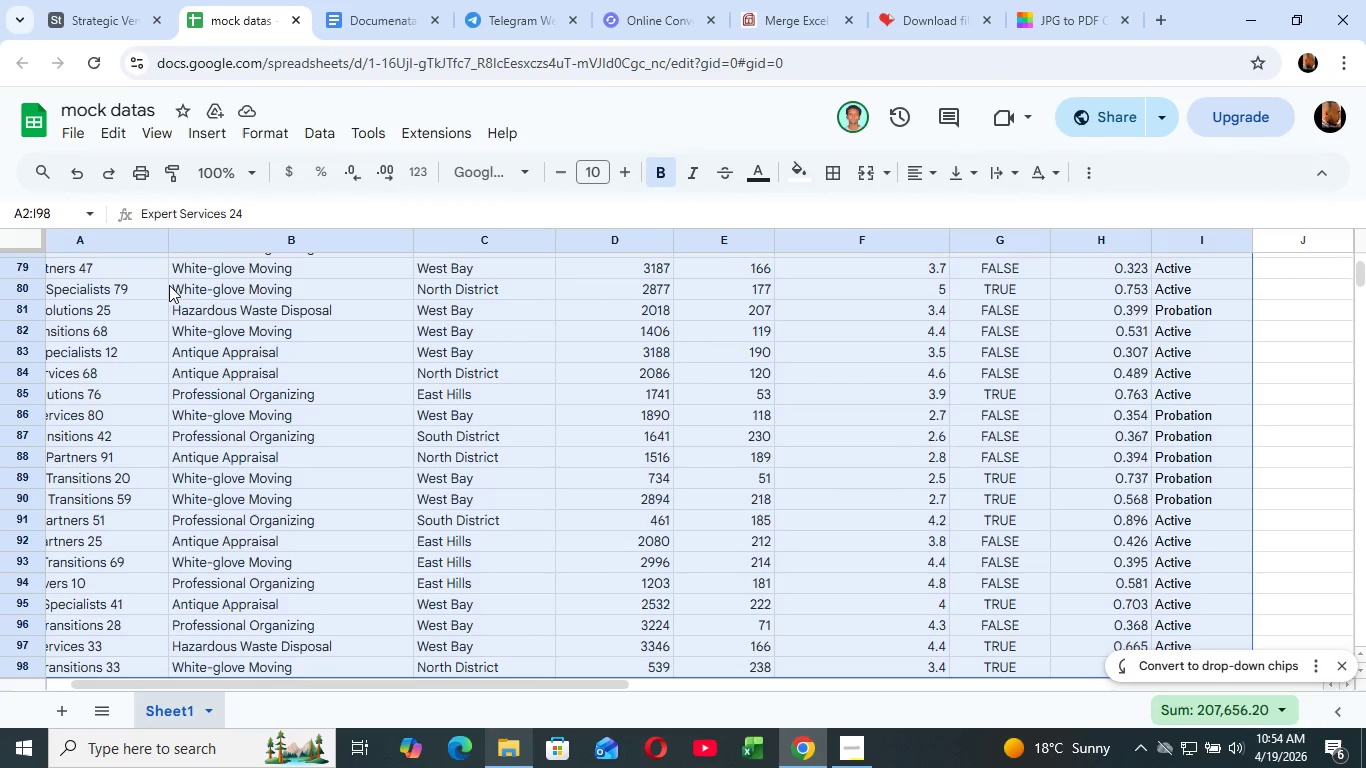 
key(Shift+ArrowDown)
 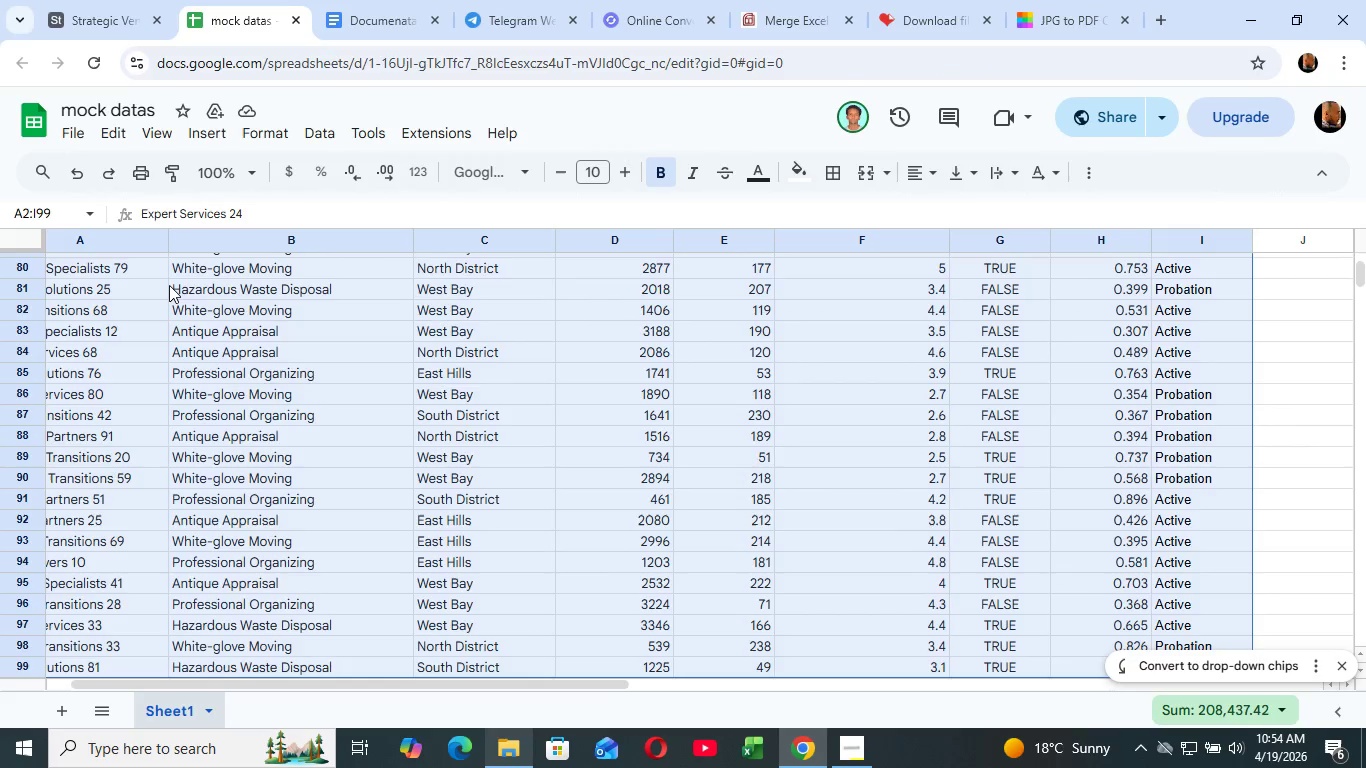 
key(Shift+ArrowDown)
 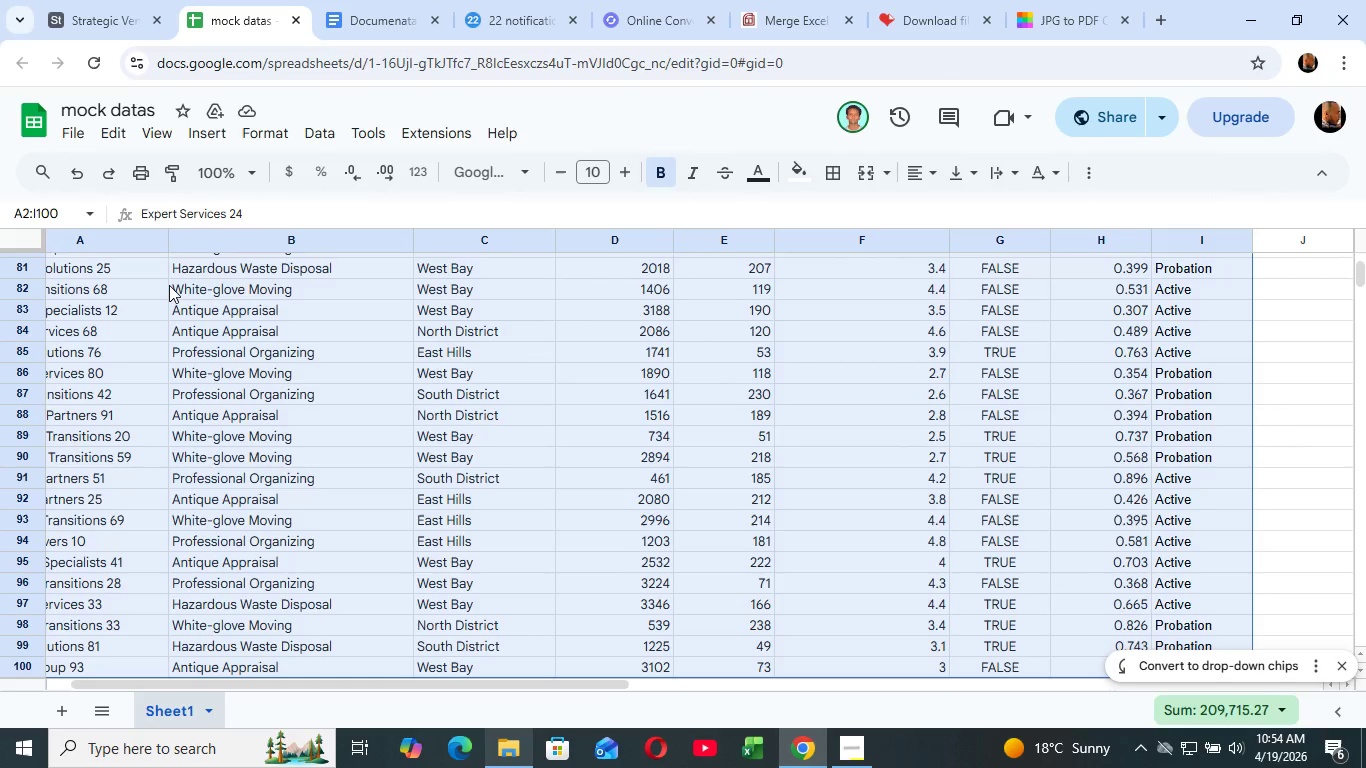 
key(Shift+ArrowDown)
 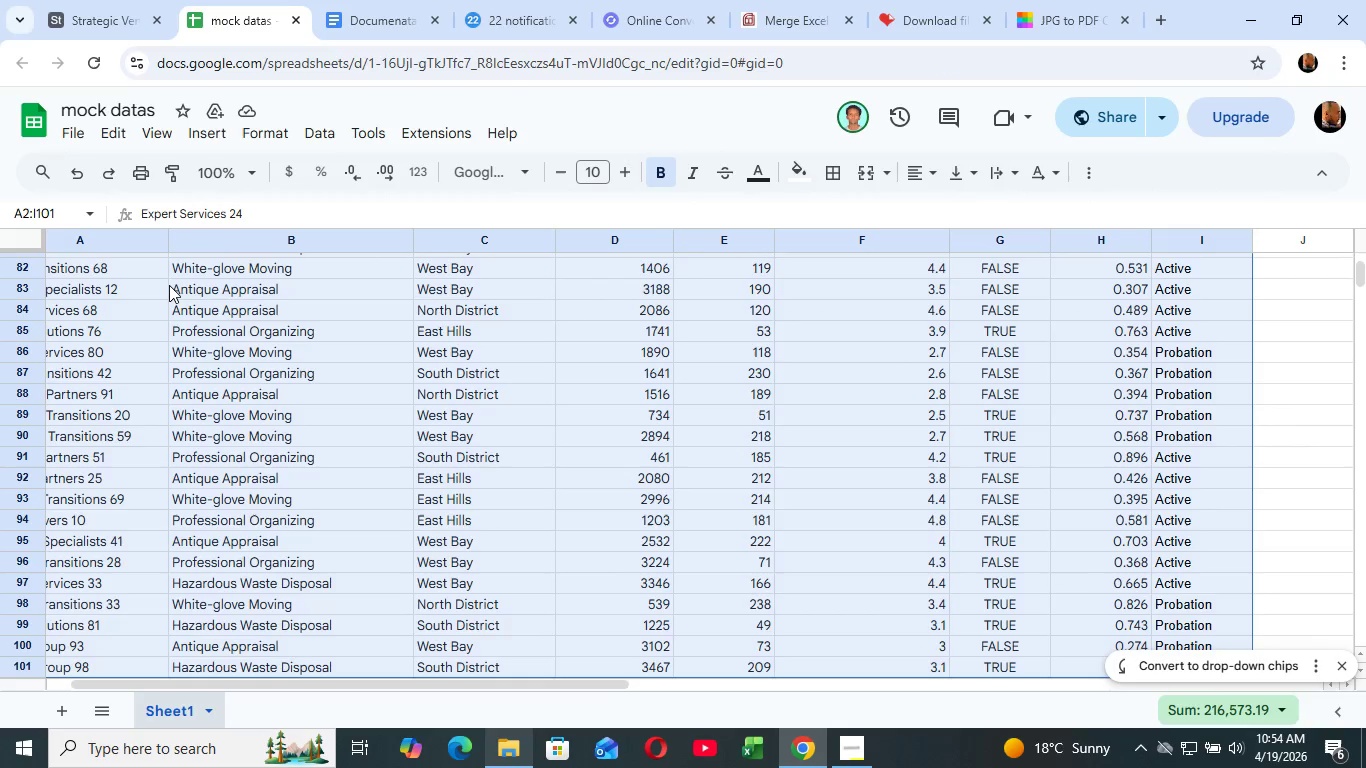 
key(Shift+ArrowDown)
 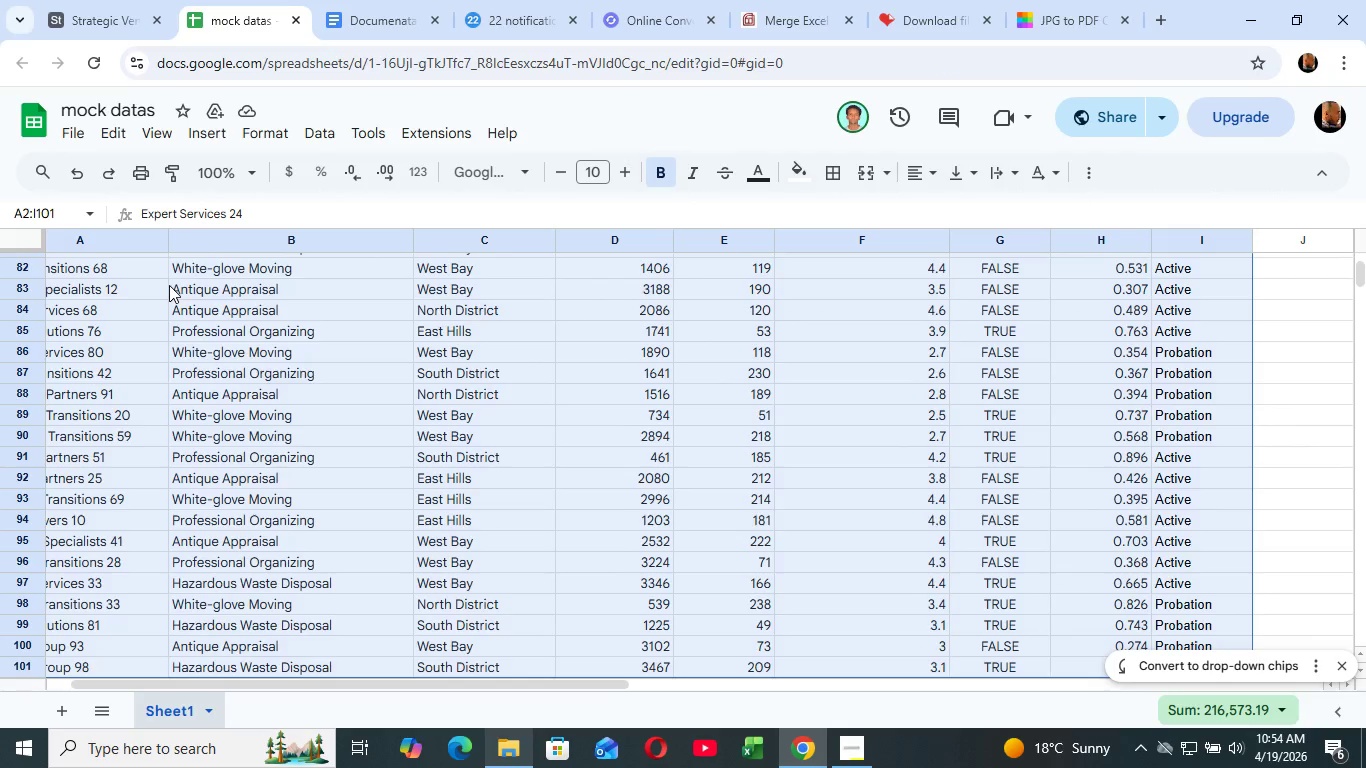 
key(Shift+ArrowDown)
 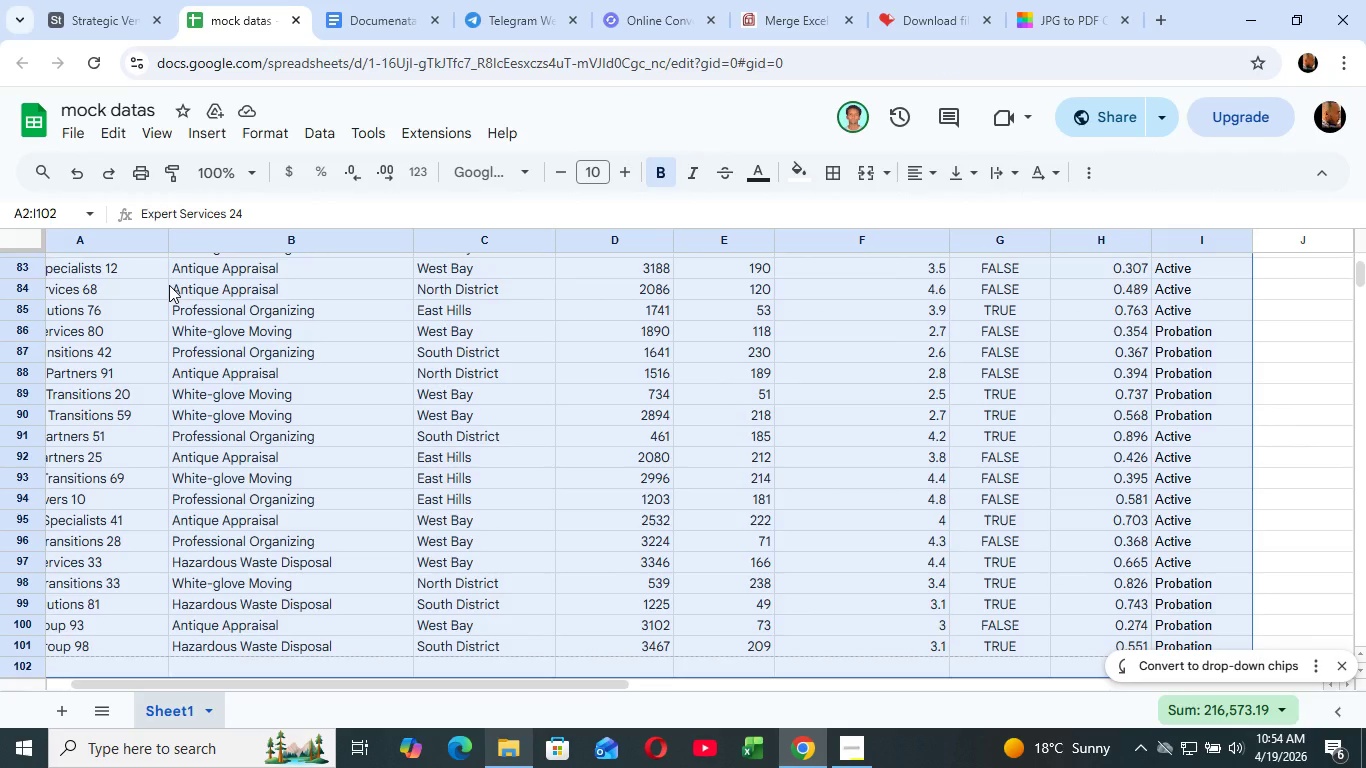 
key(Shift+ArrowDown)
 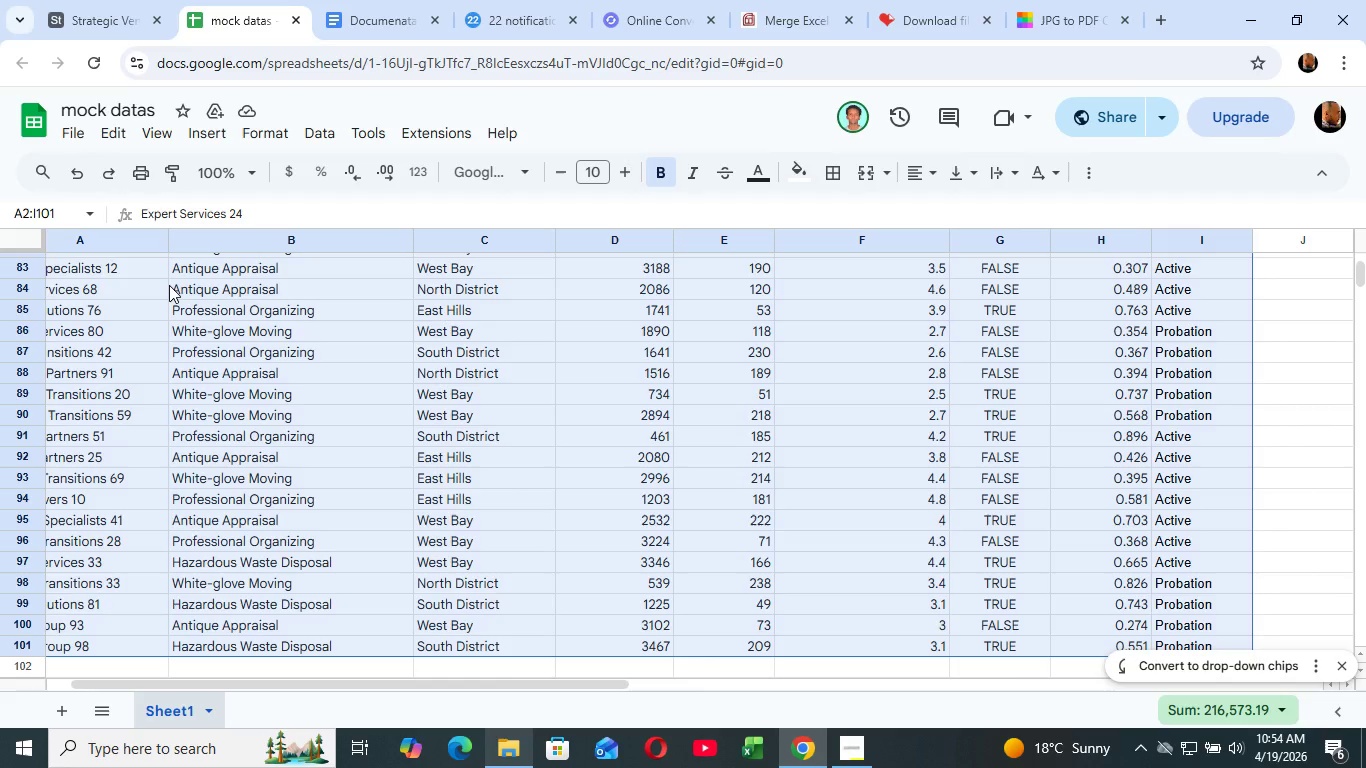 
key(Shift+ArrowUp)
 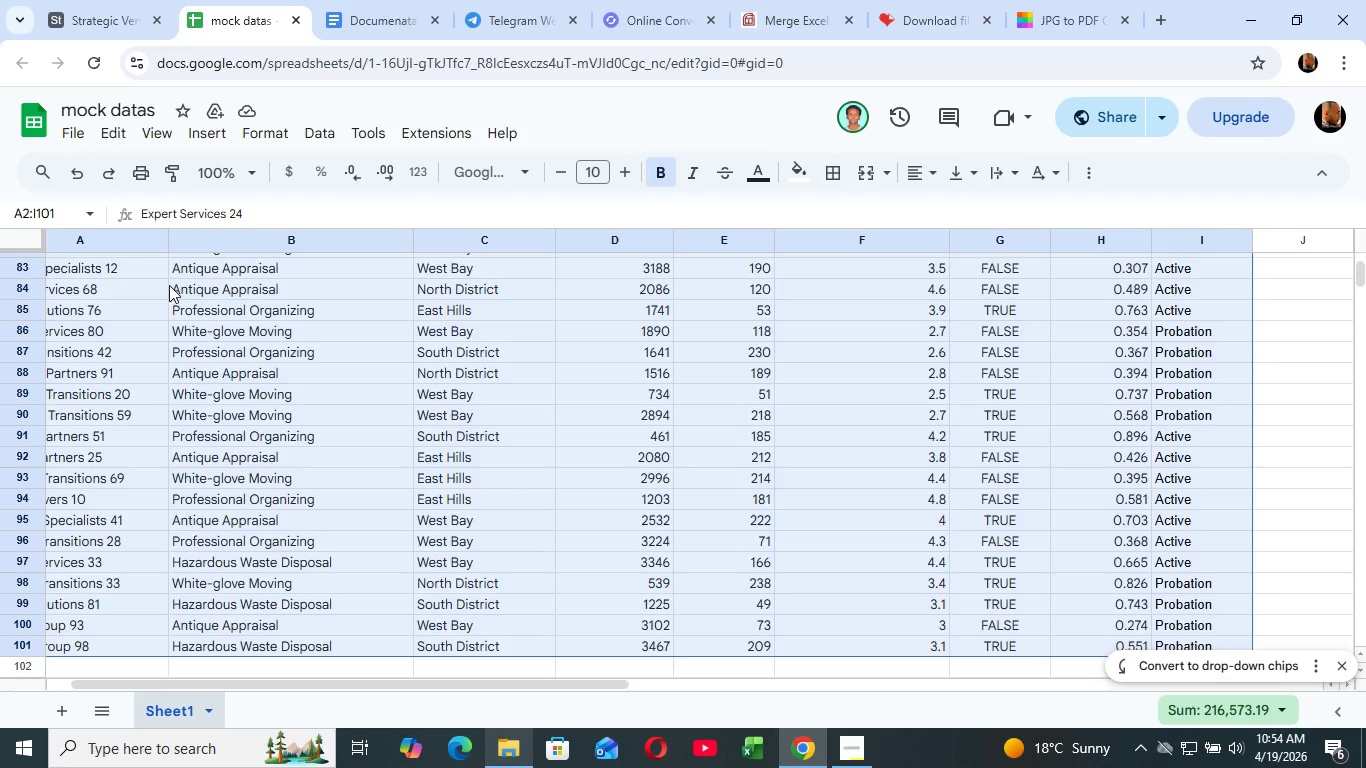 
hold_key(key=ControlRight, duration=0.98)
 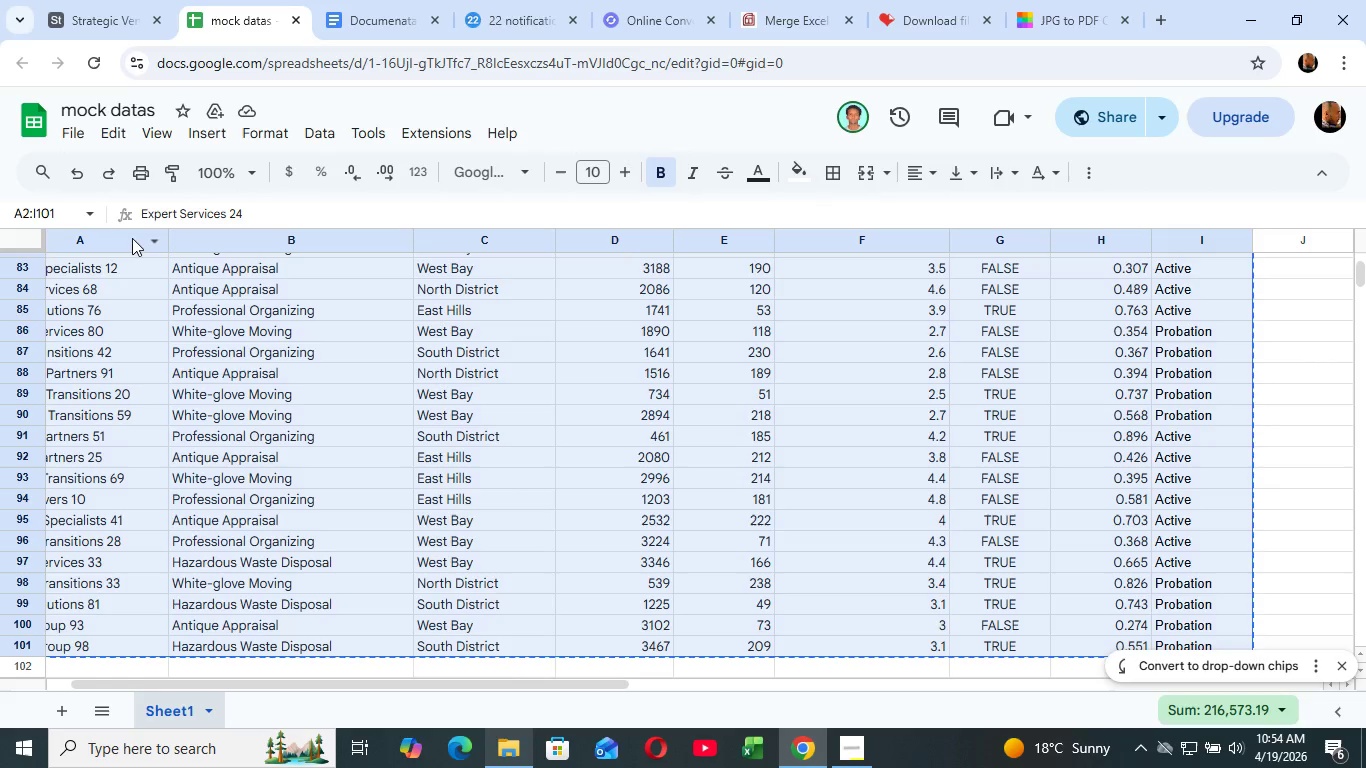 
key(C)
 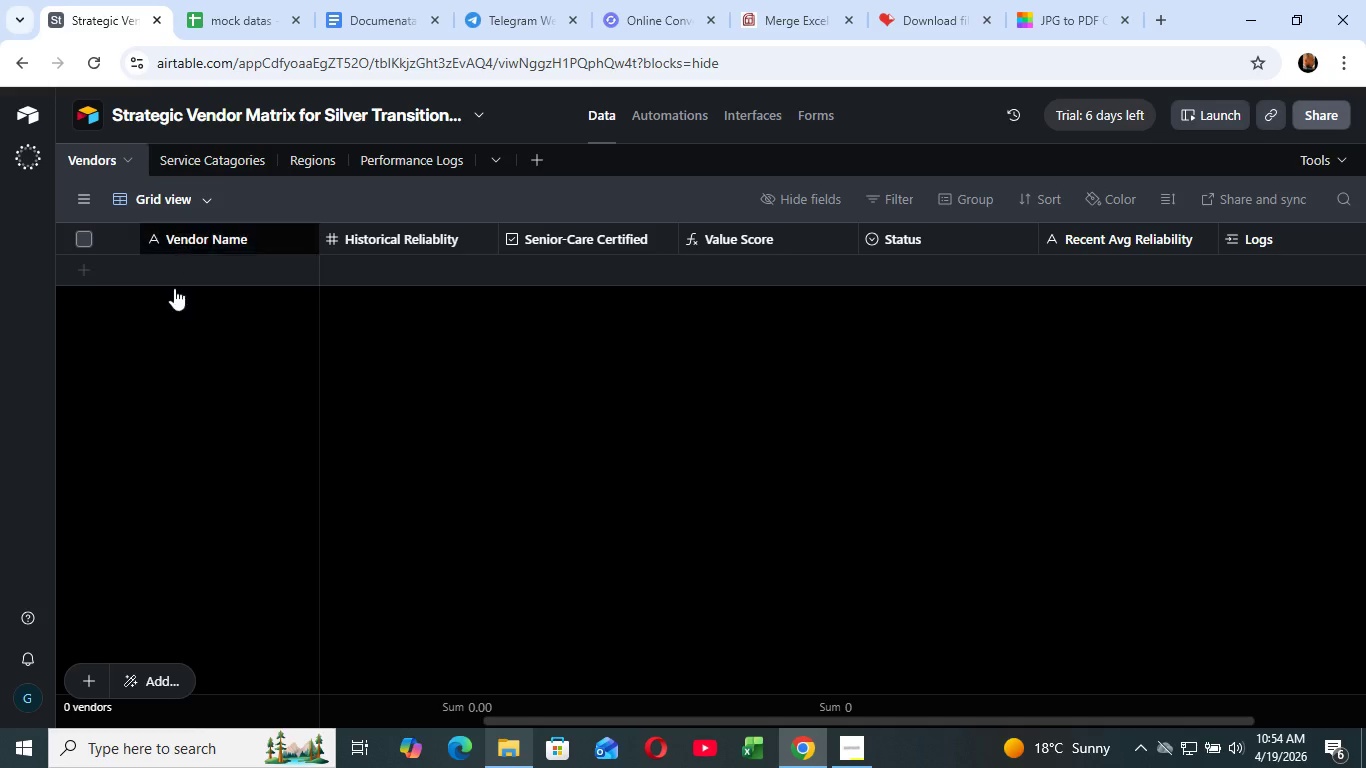 
left_click([182, 277])
 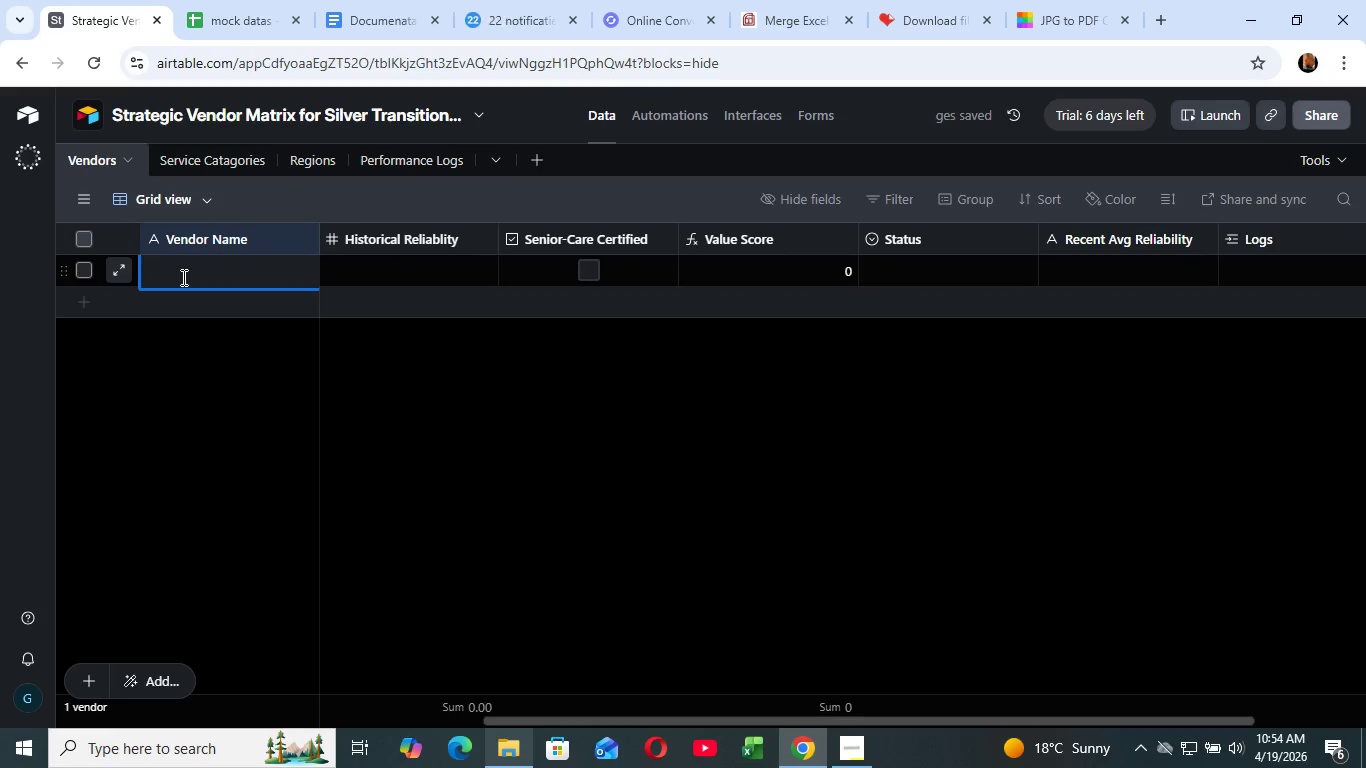 
hold_key(key=ControlRight, duration=0.84)
 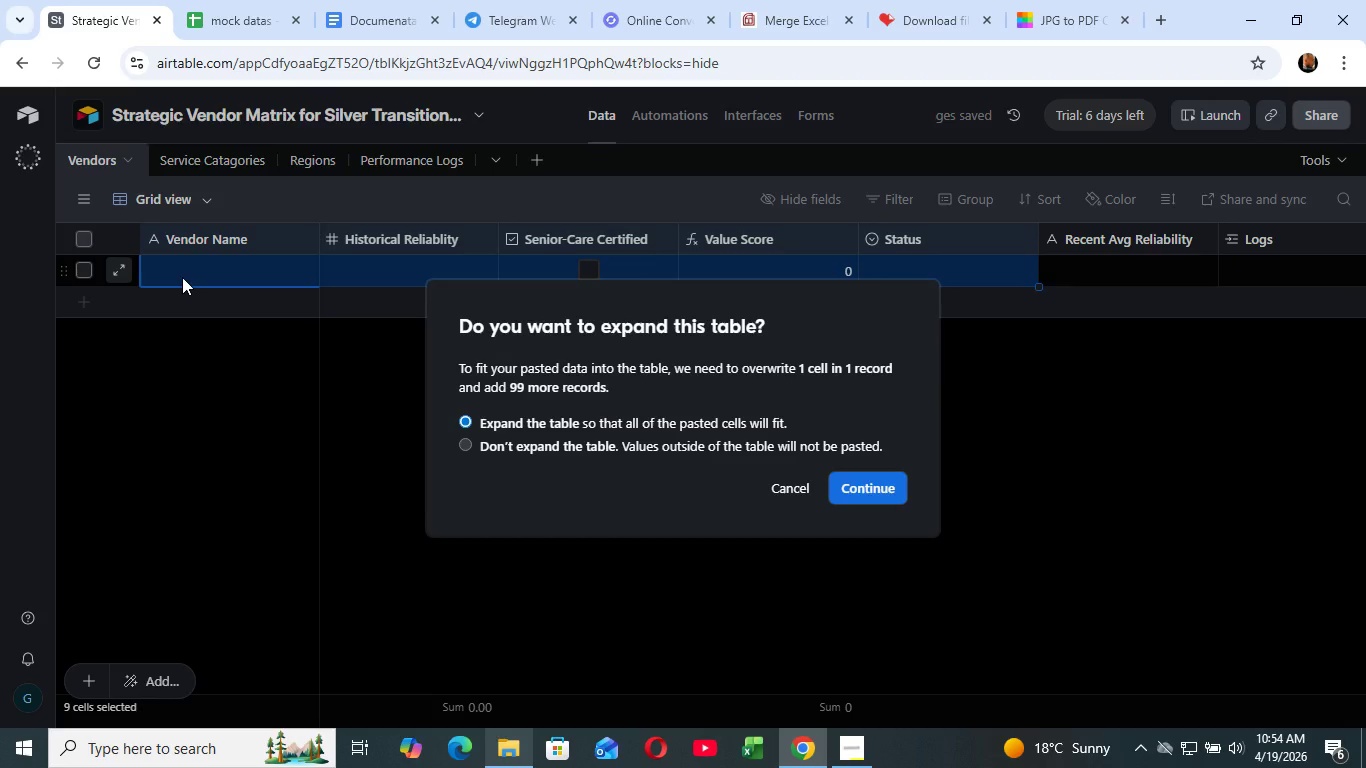 
key(V)
 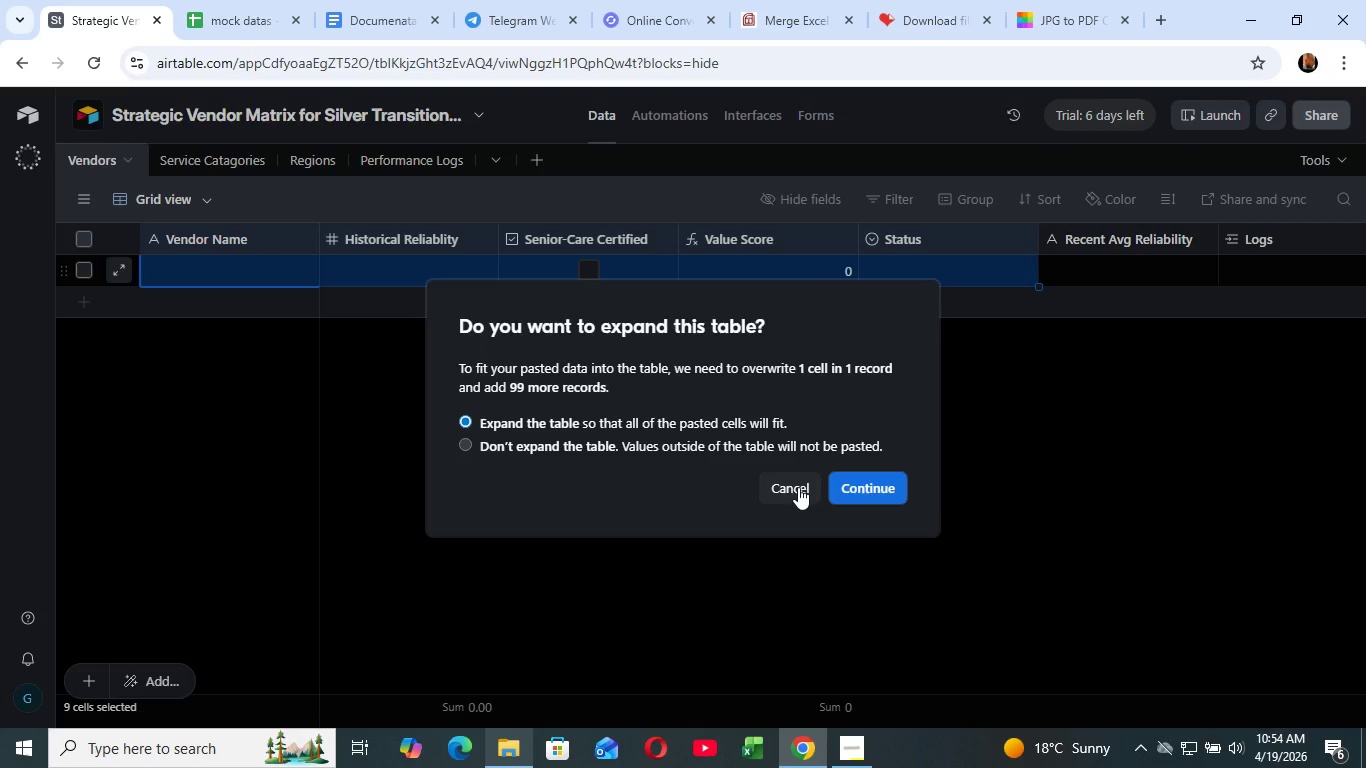 
wait(11.34)
 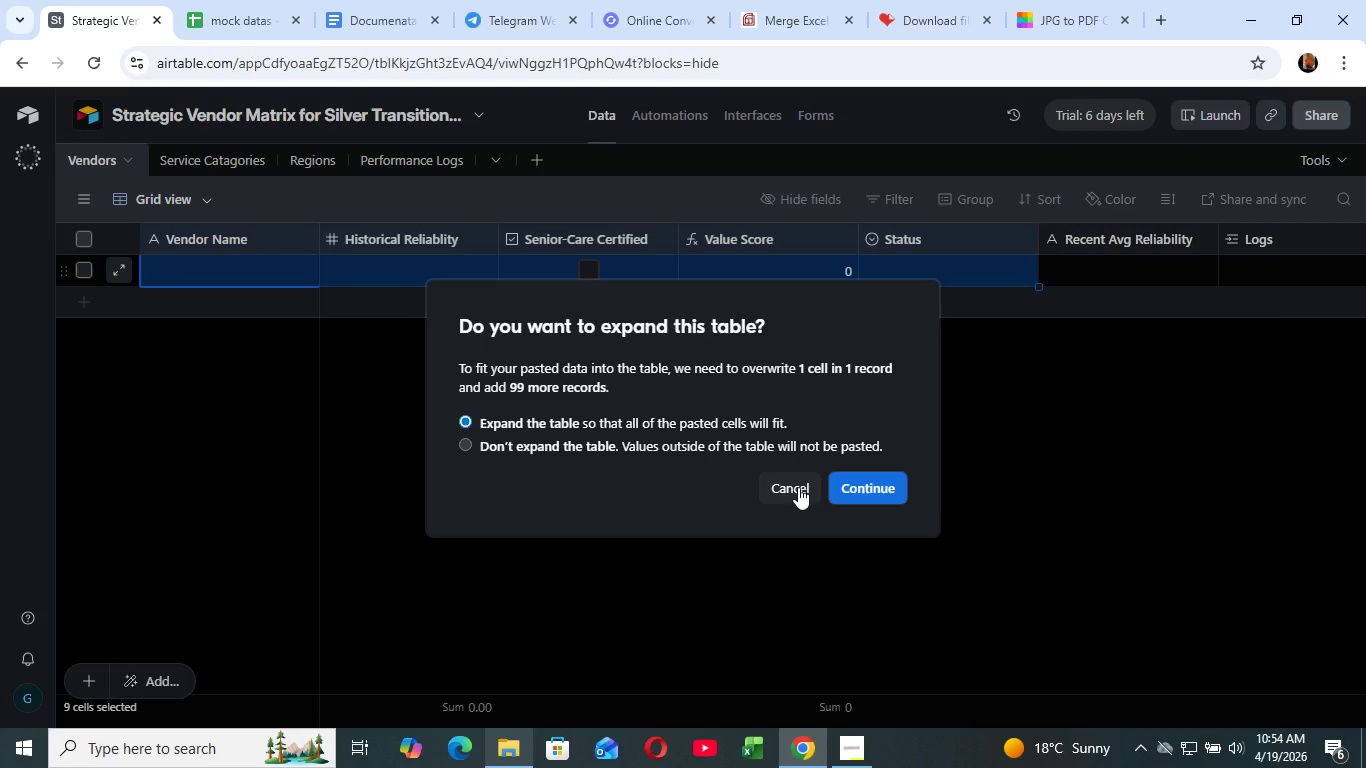 
left_click([876, 479])
 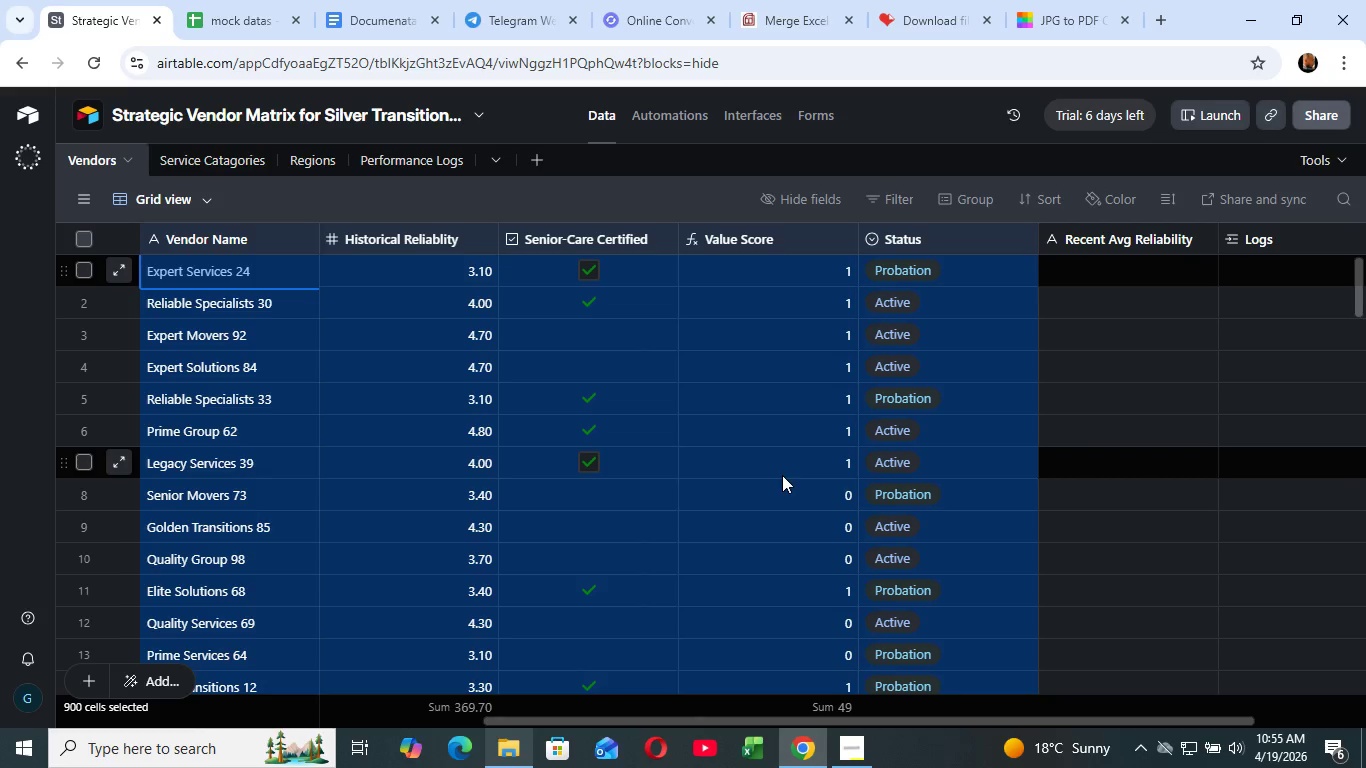 
wait(35.45)
 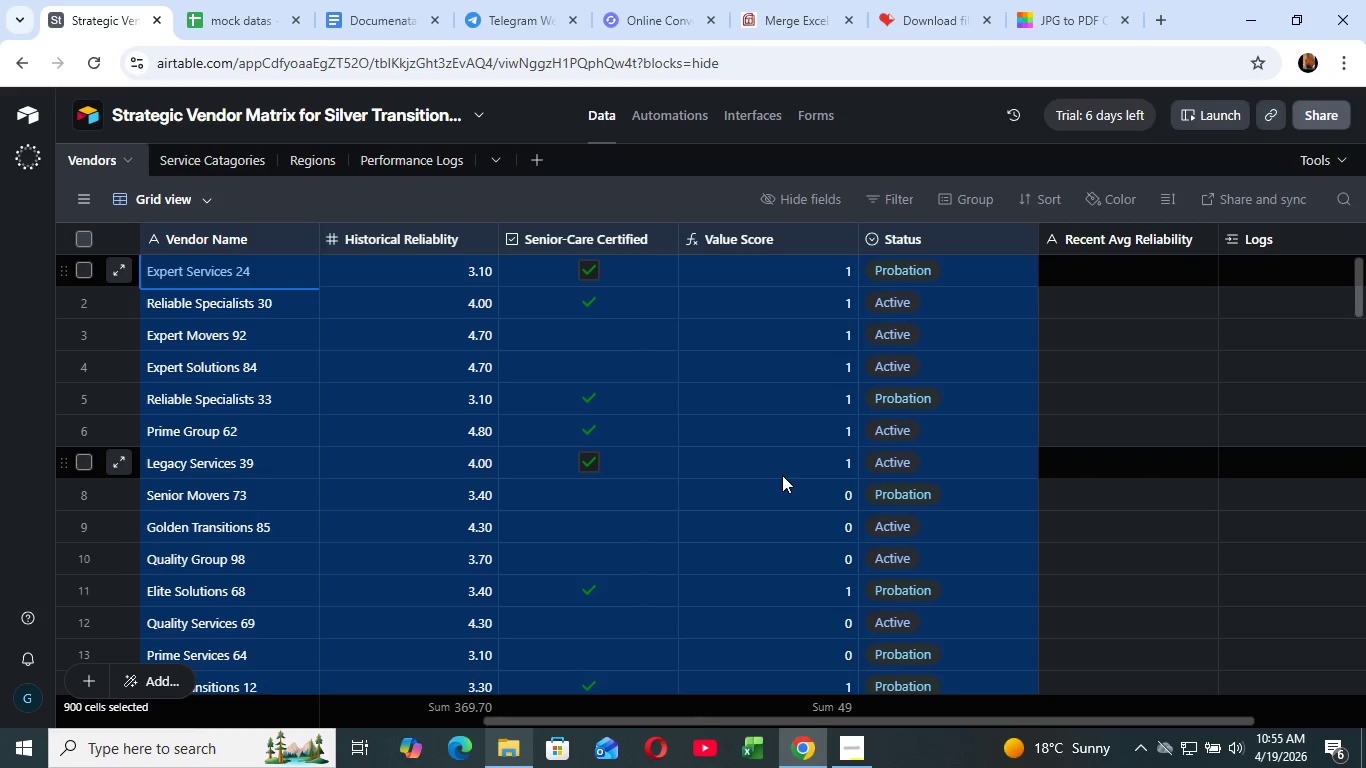 
scroll: coordinate [769, 479], scroll_direction: down, amount: 4.0
 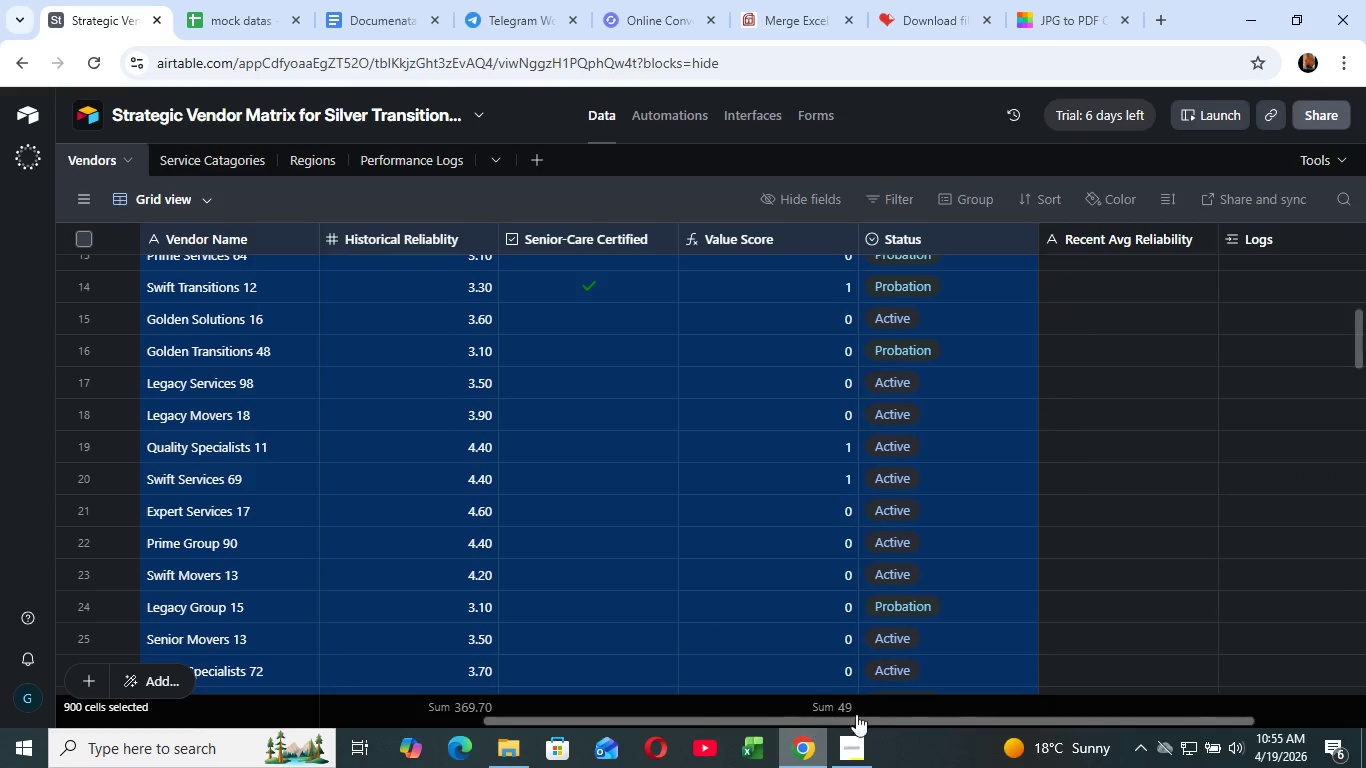 
left_click_drag(start_coordinate=[808, 720], to_coordinate=[988, 715])
 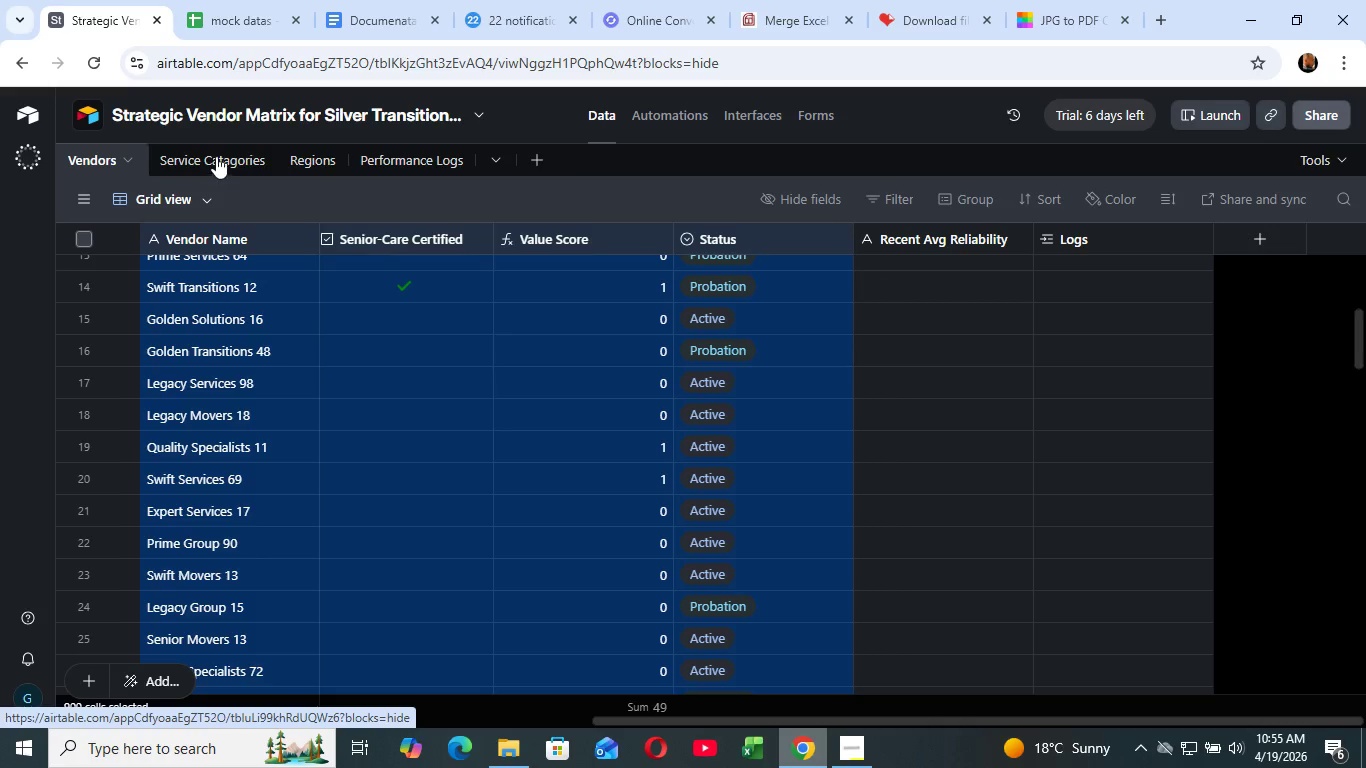 
wait(6.31)
 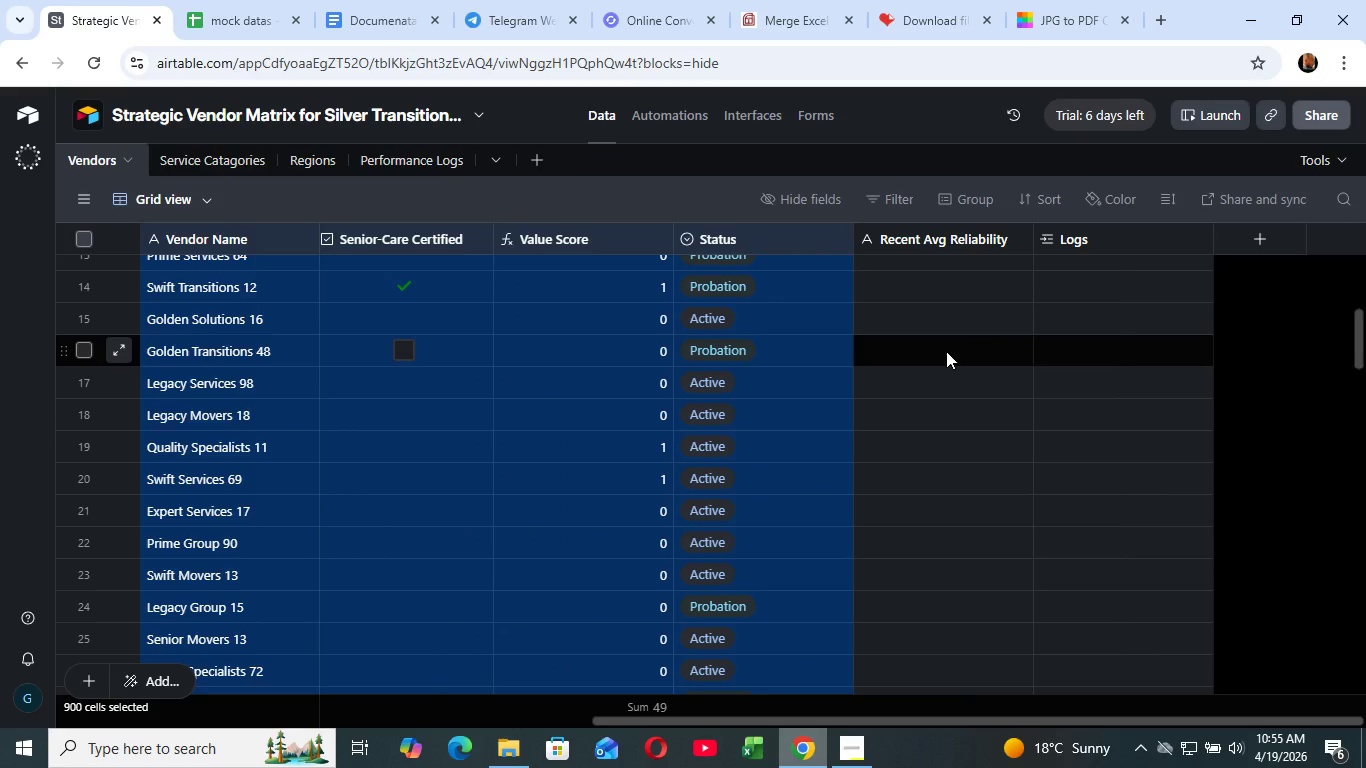 
mouse_move([325, 183])
 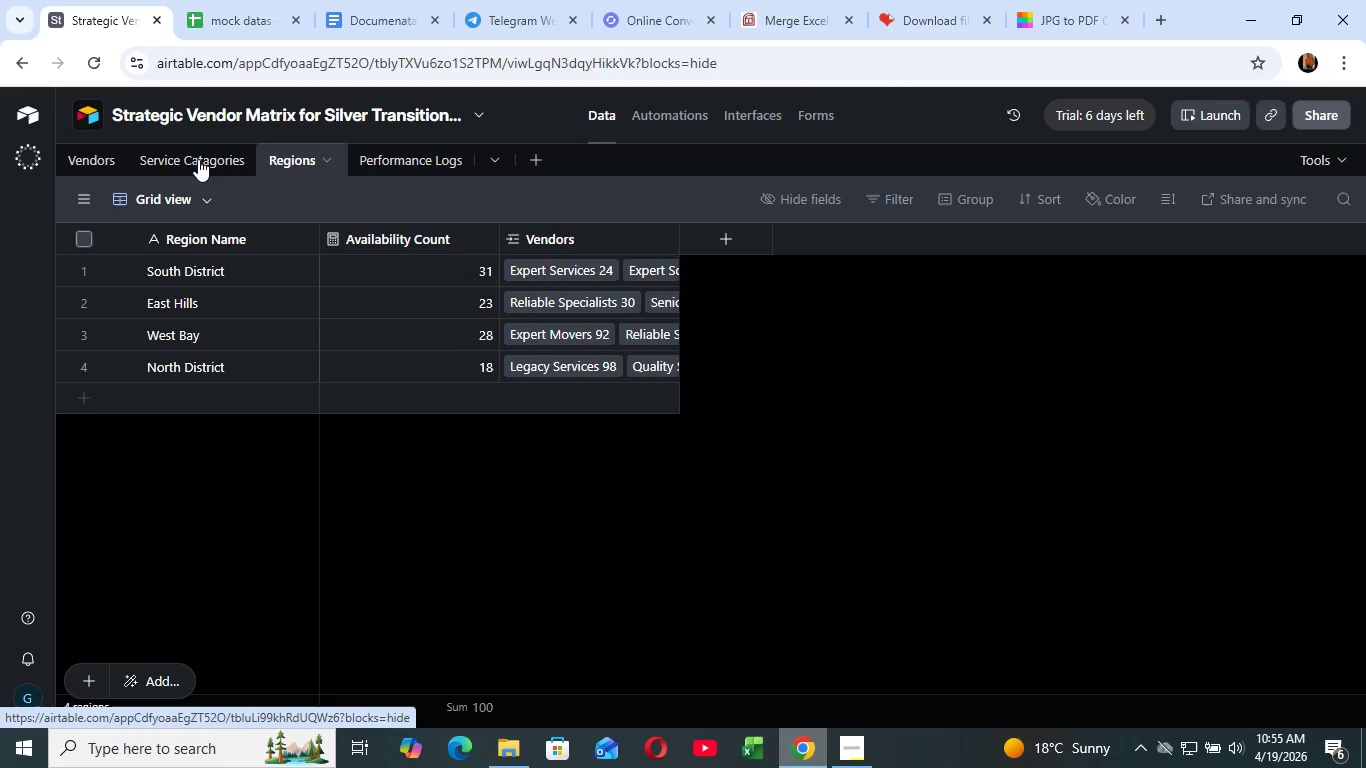 
left_click([198, 159])
 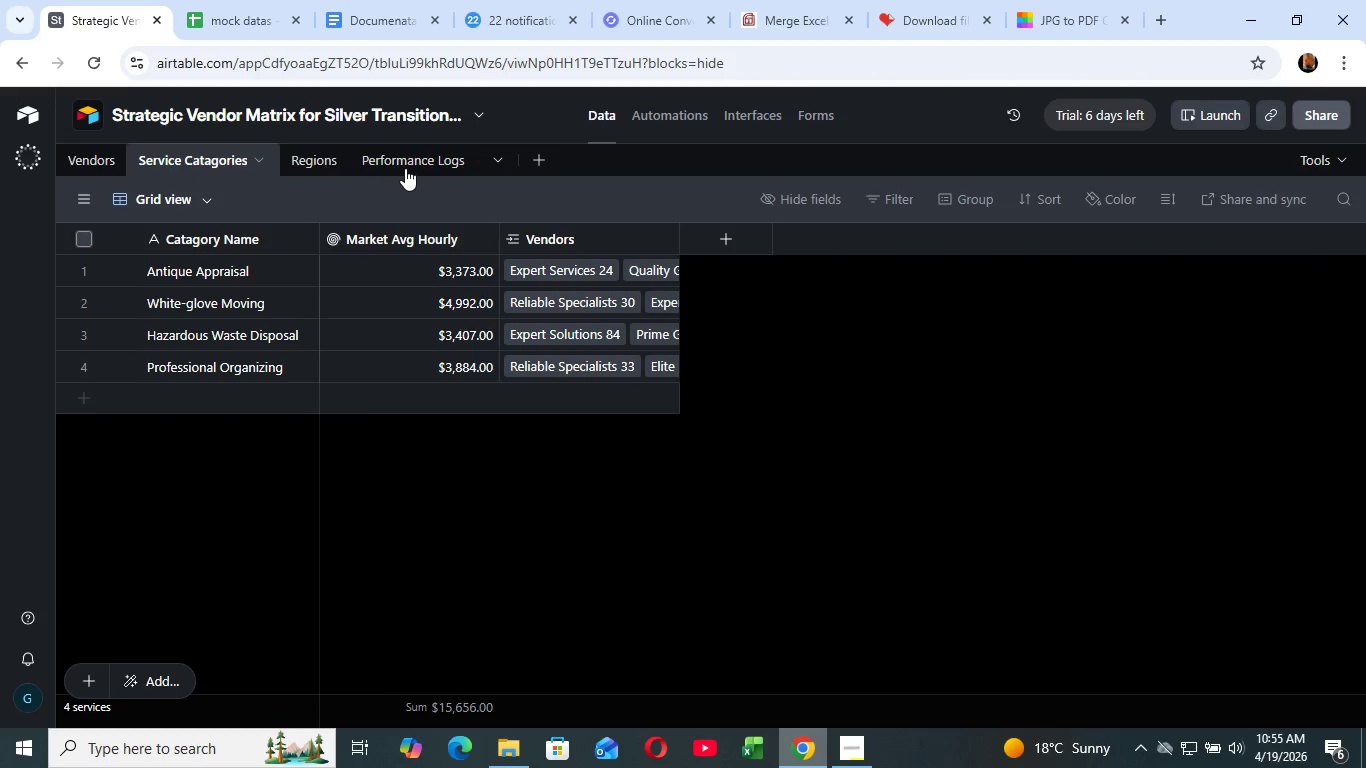 
left_click([405, 168])
 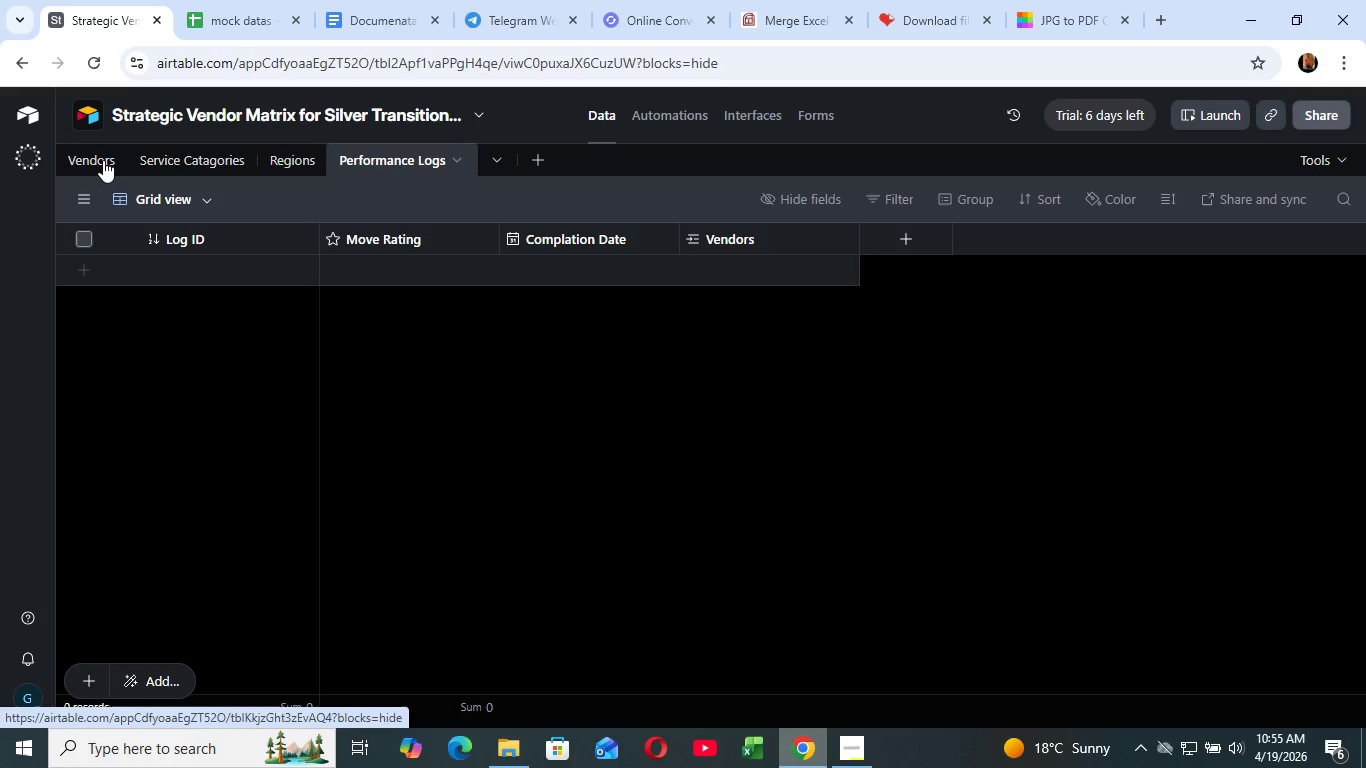 
left_click([103, 160])
 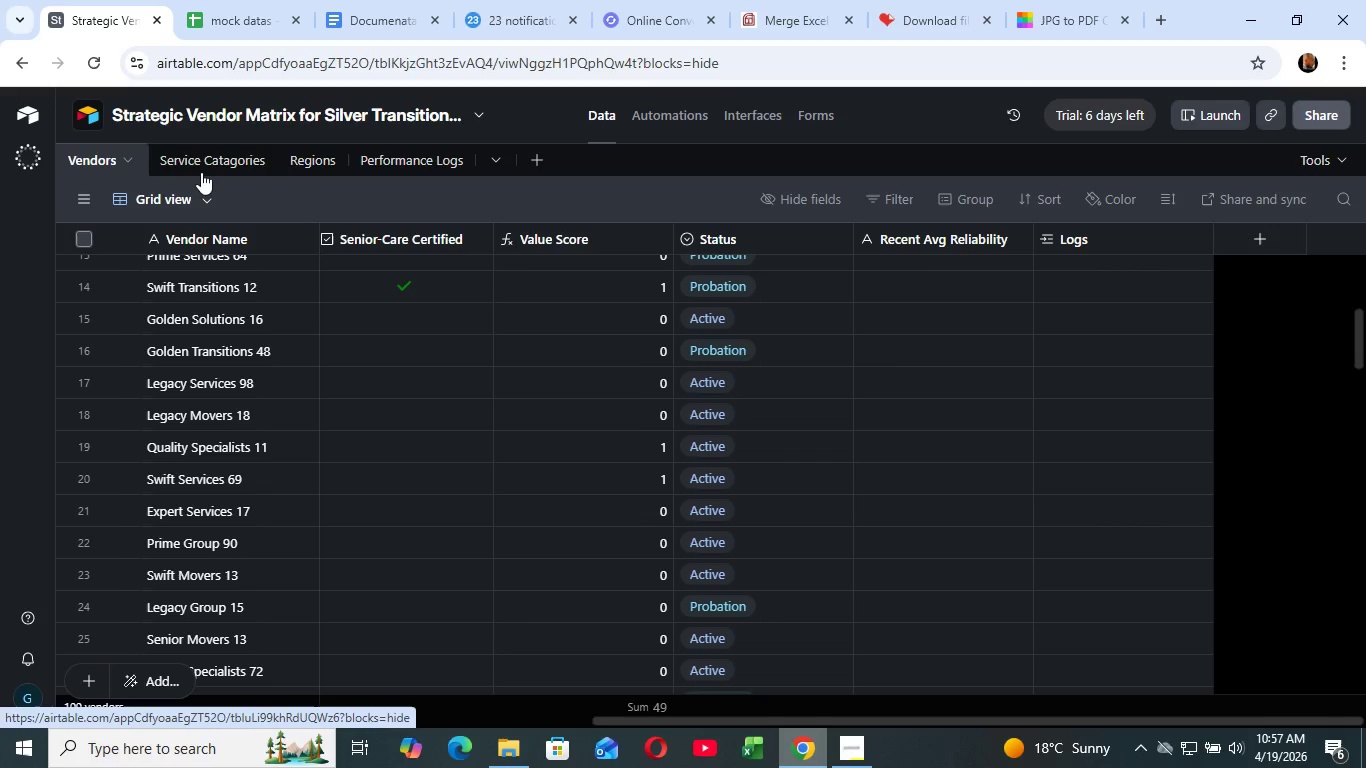 
wait(80.92)
 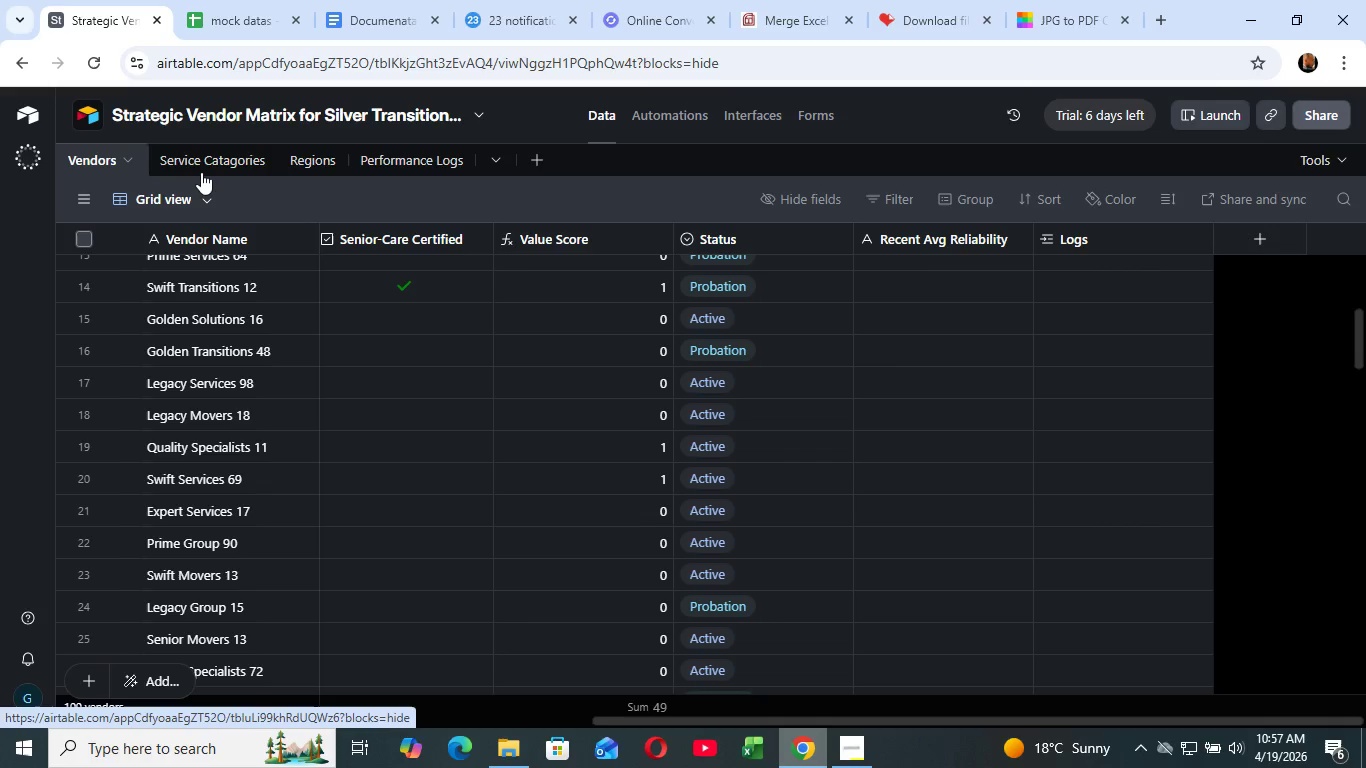 
scroll: coordinate [360, 370], scroll_direction: down, amount: 3.0
 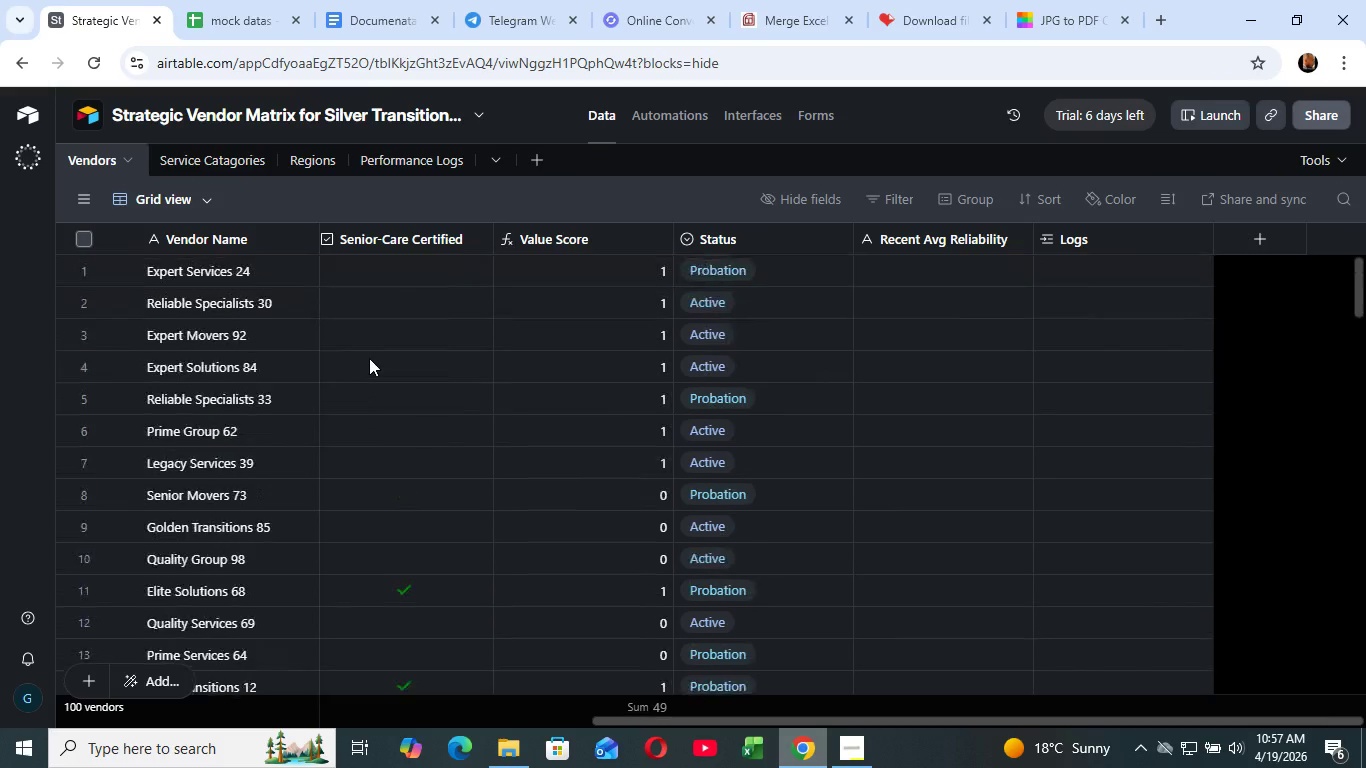 
scroll: coordinate [377, 350], scroll_direction: up, amount: 17.0
 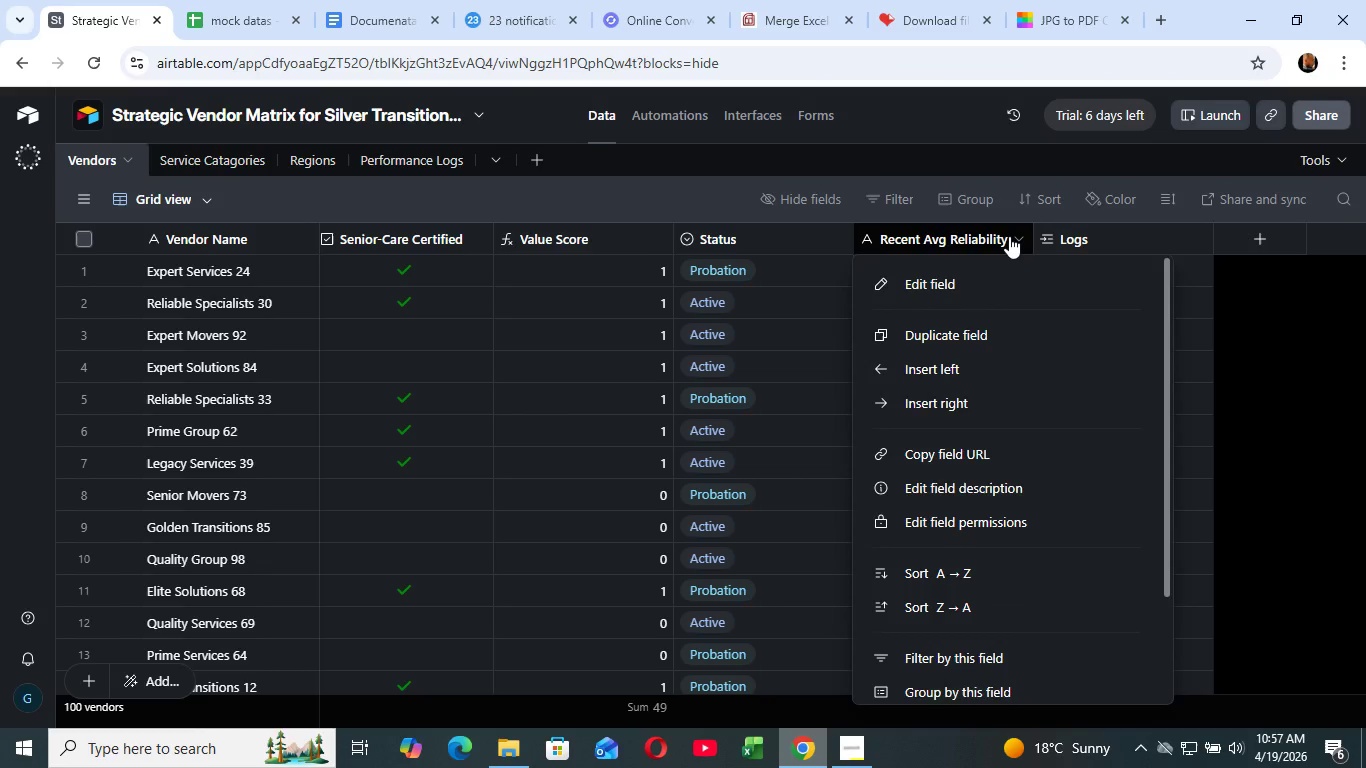 
left_click([1009, 236])
 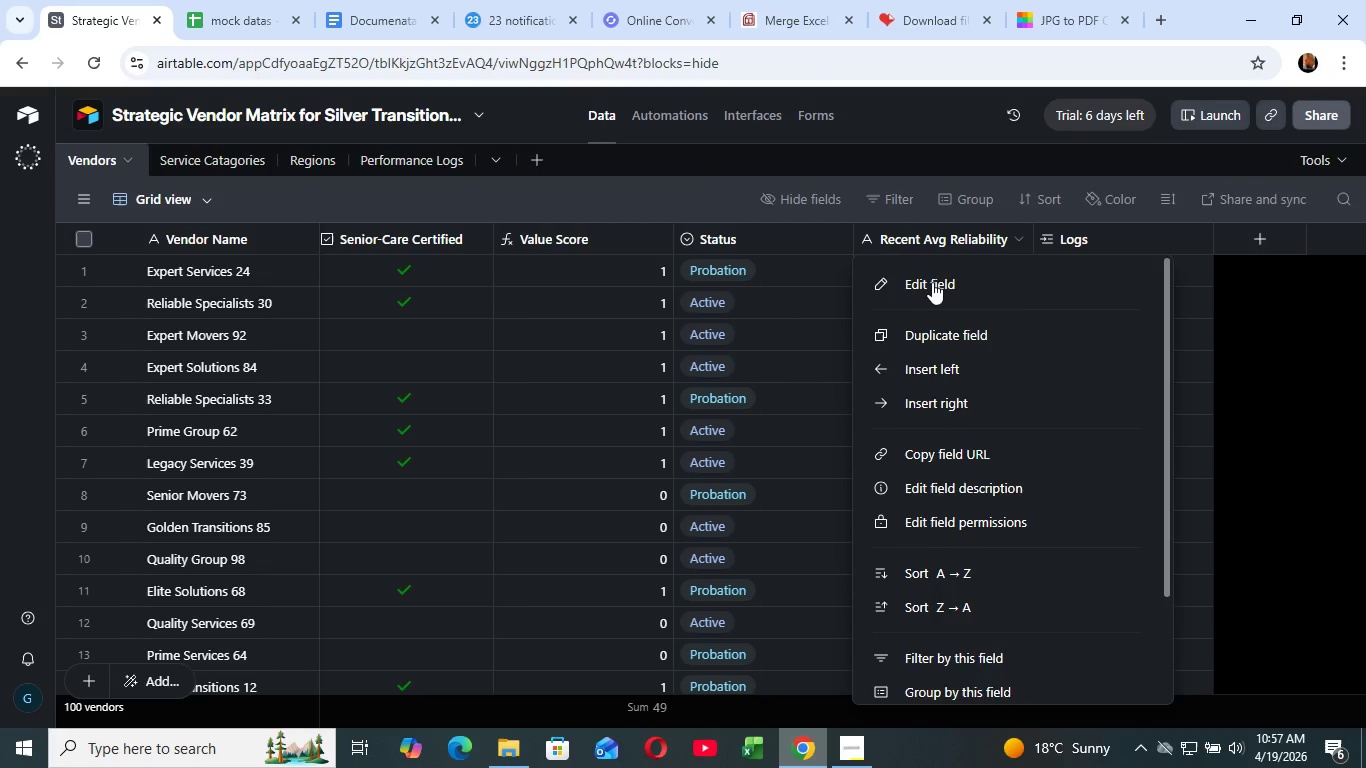 
left_click([932, 282])
 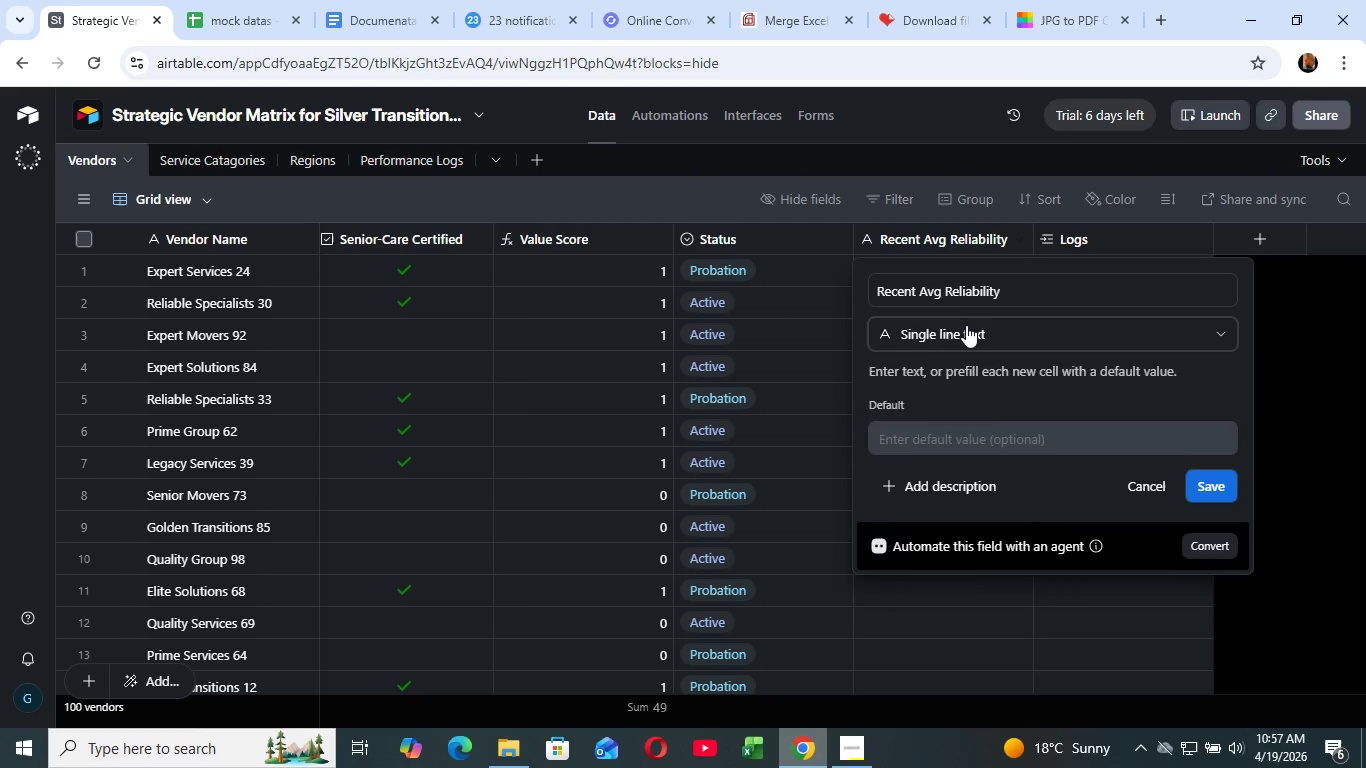 
left_click([966, 325])
 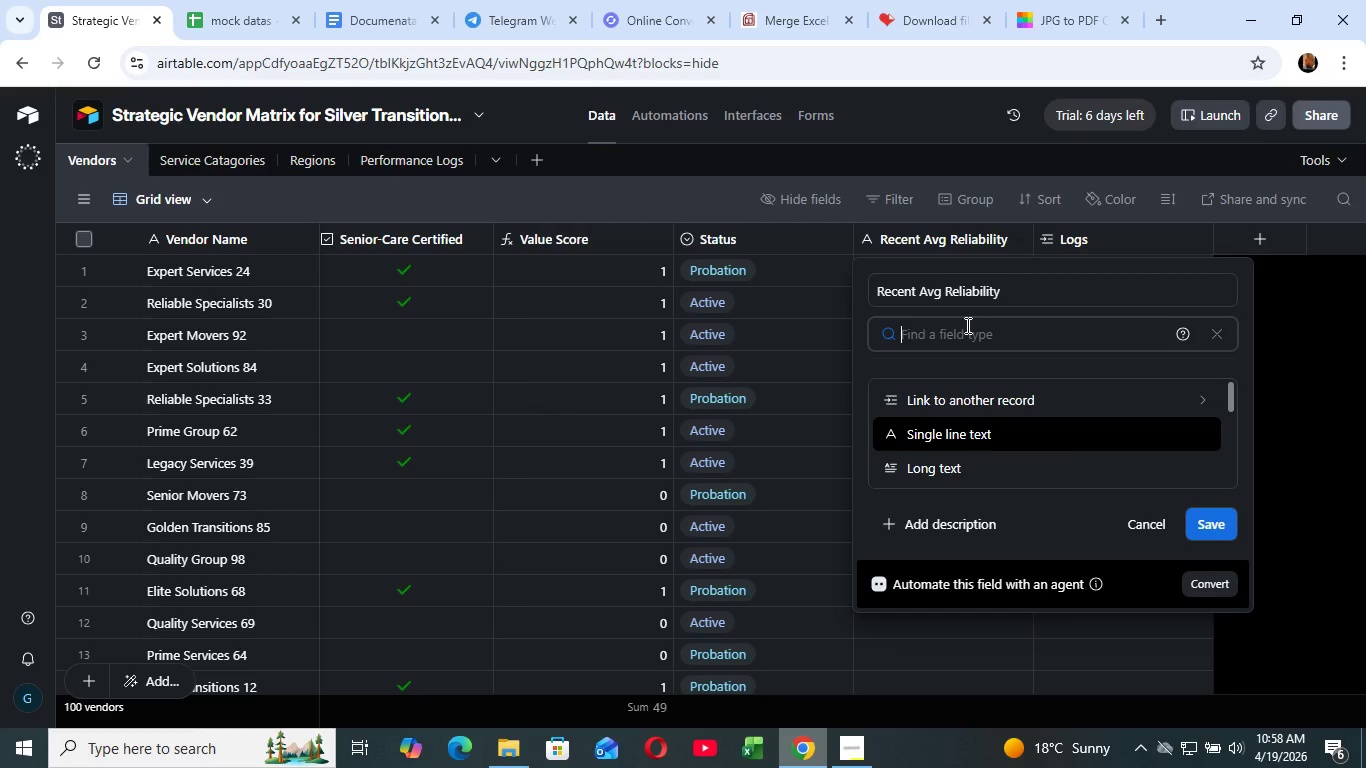 
wait(41.84)
 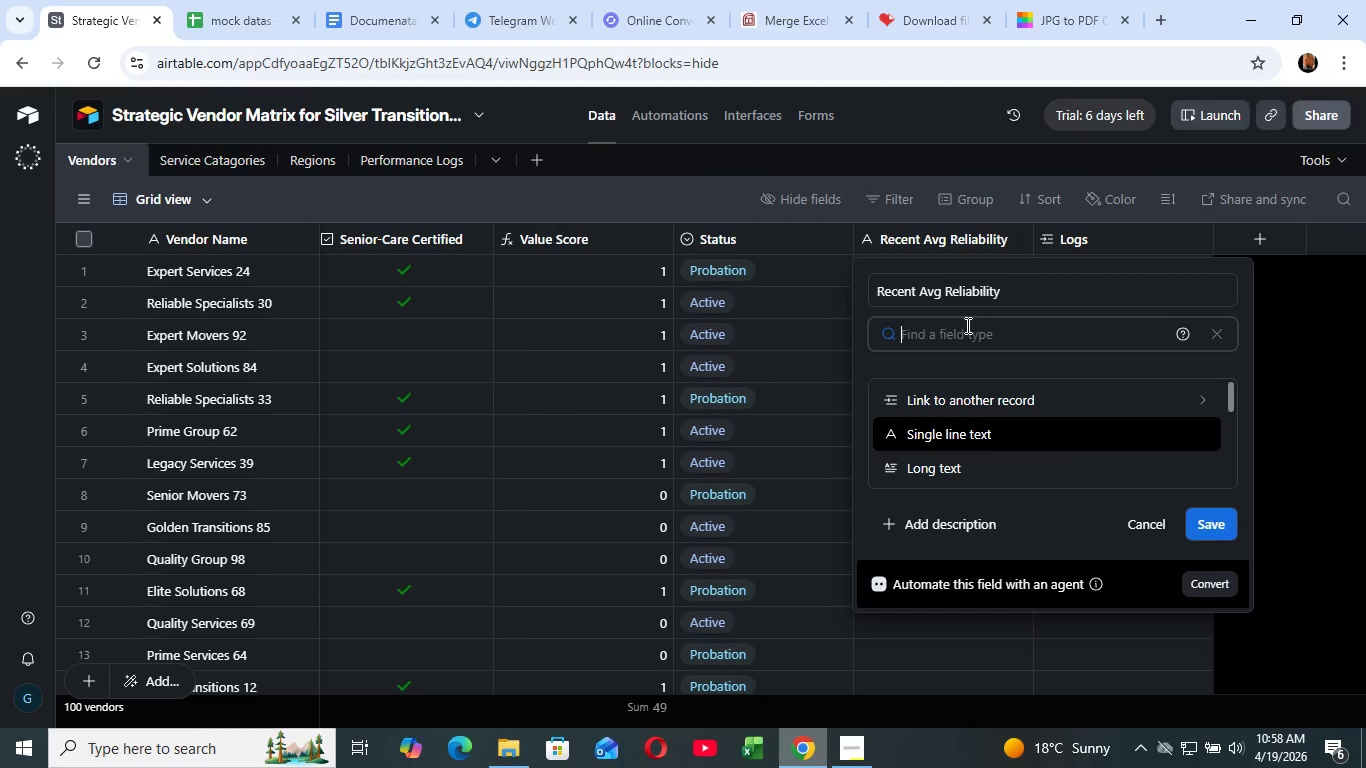 
type(rol)
 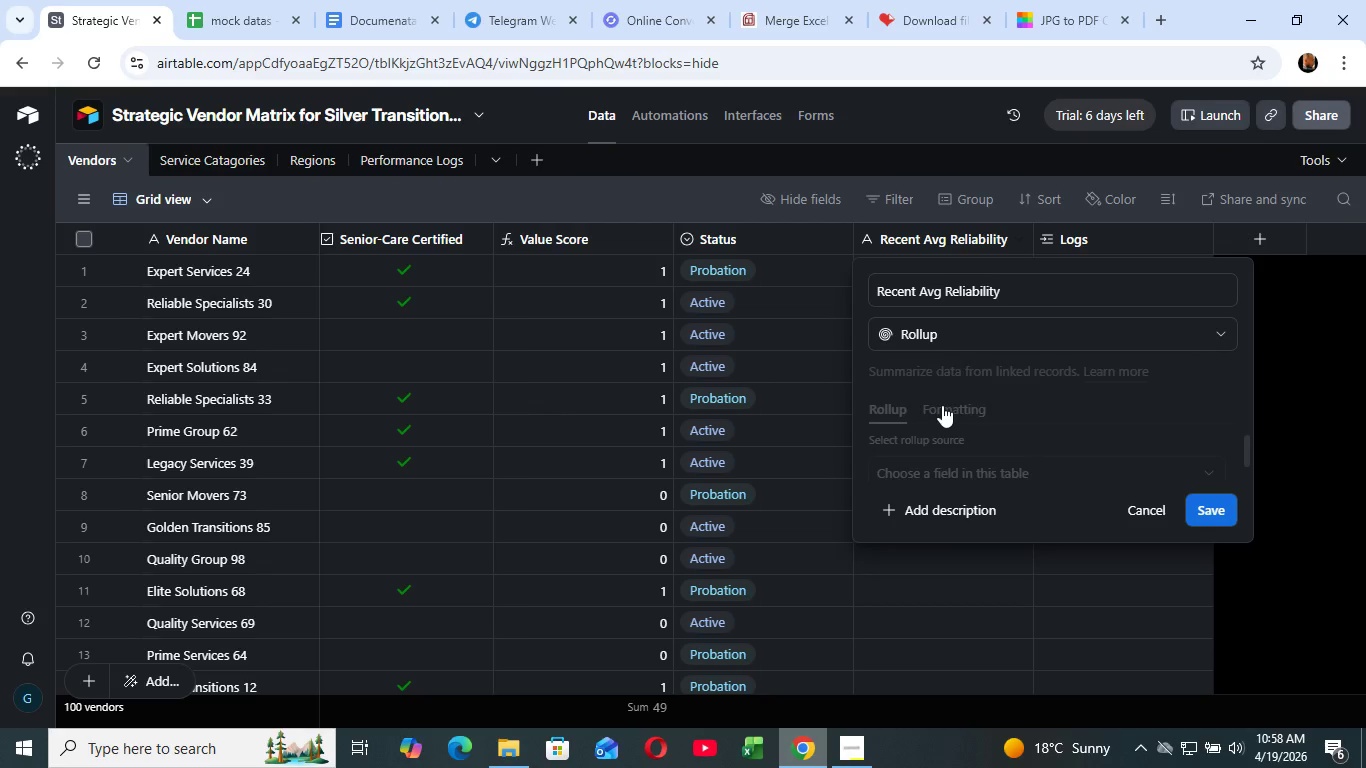 
left_click([942, 404])
 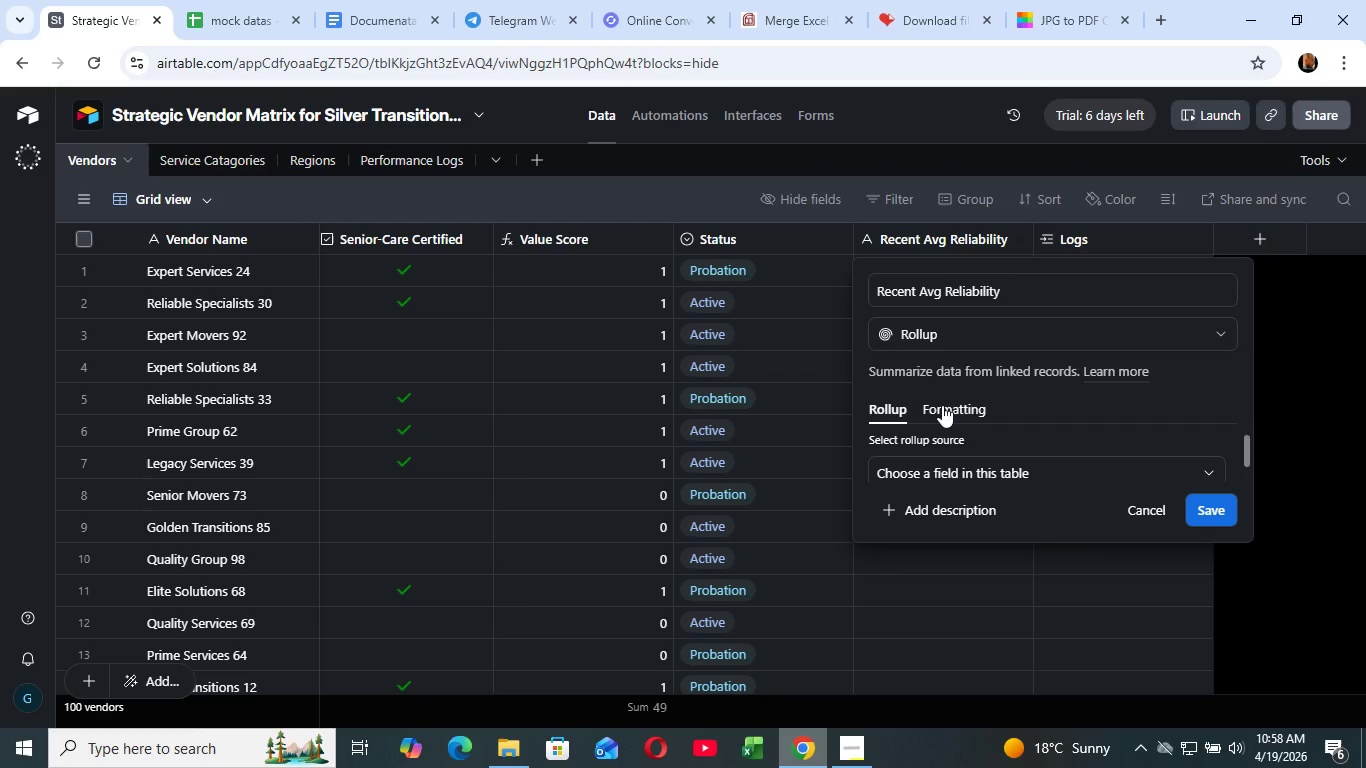 
wait(8.7)
 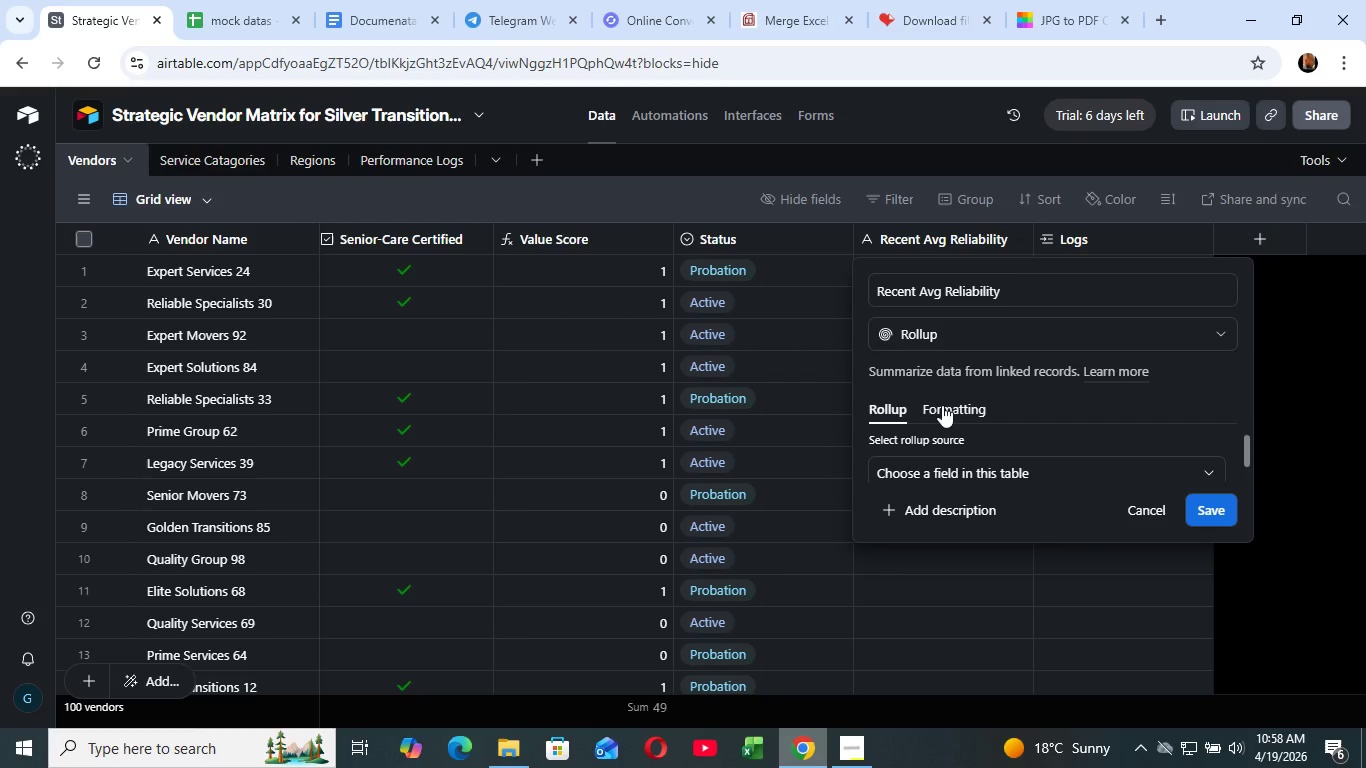 
left_click([1005, 462])
 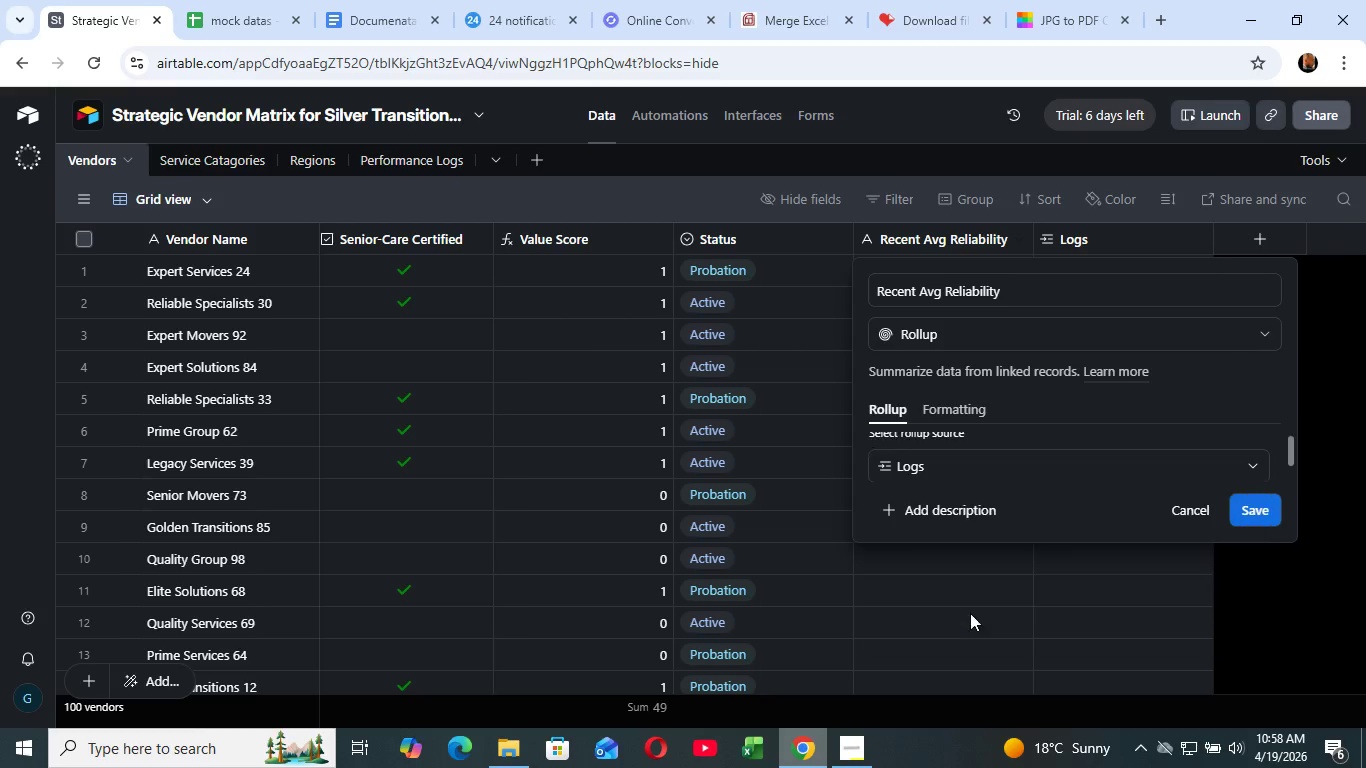 
left_click([968, 619])
 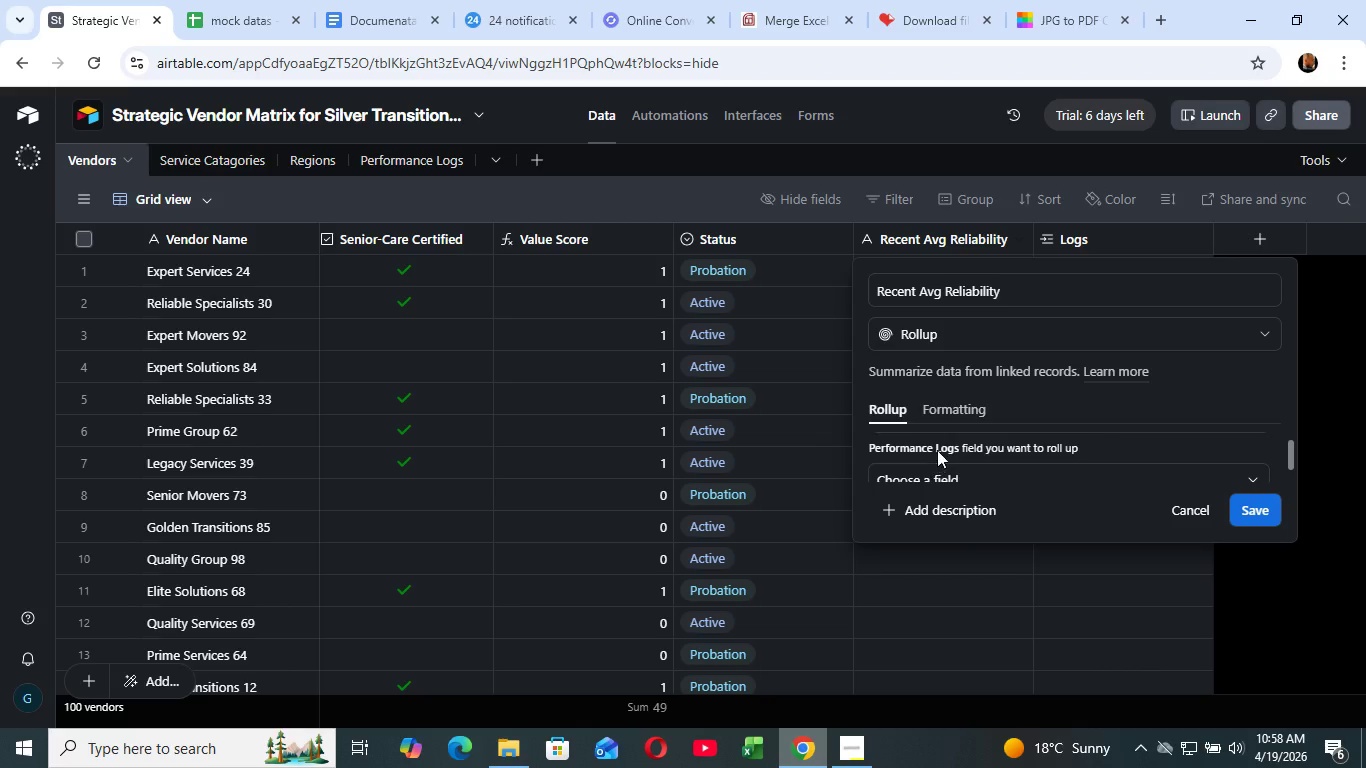 
scroll: coordinate [937, 450], scroll_direction: down, amount: 1.0
 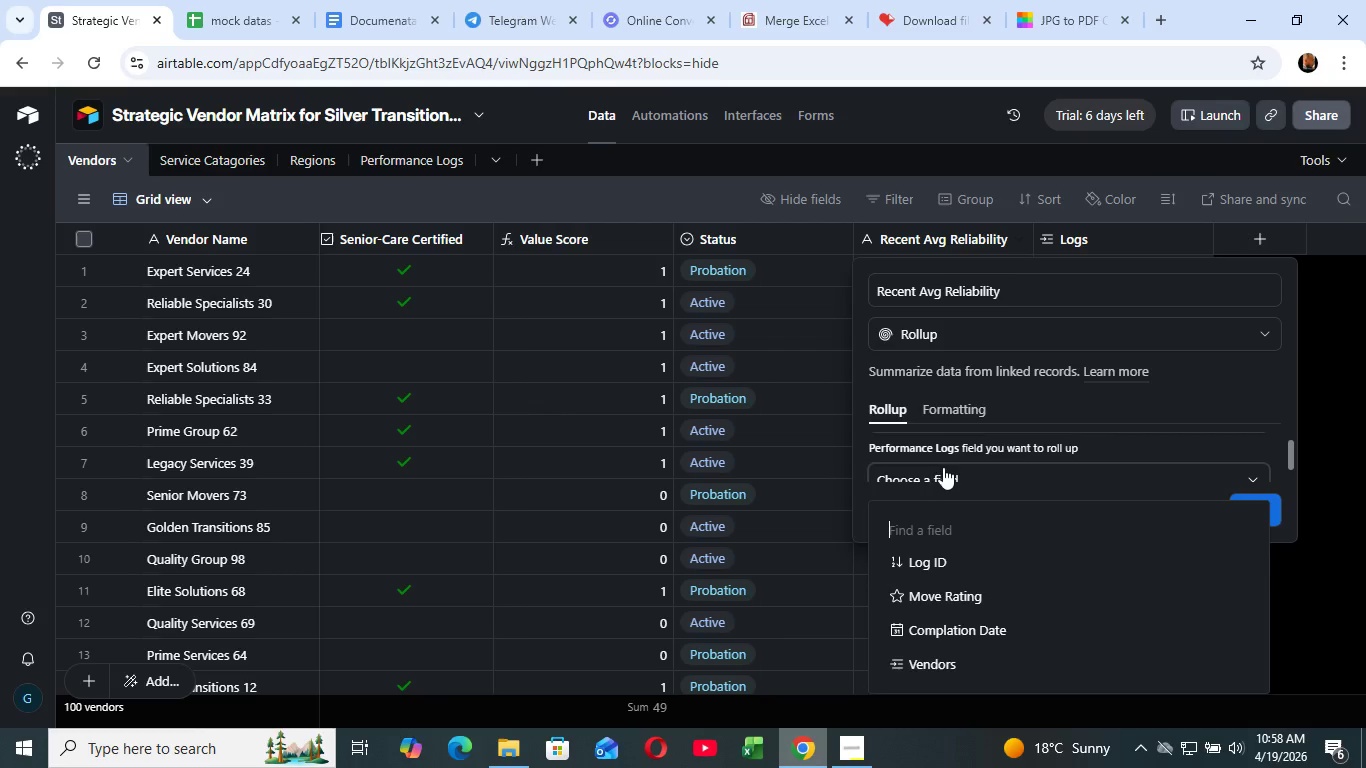 
left_click([942, 466])
 